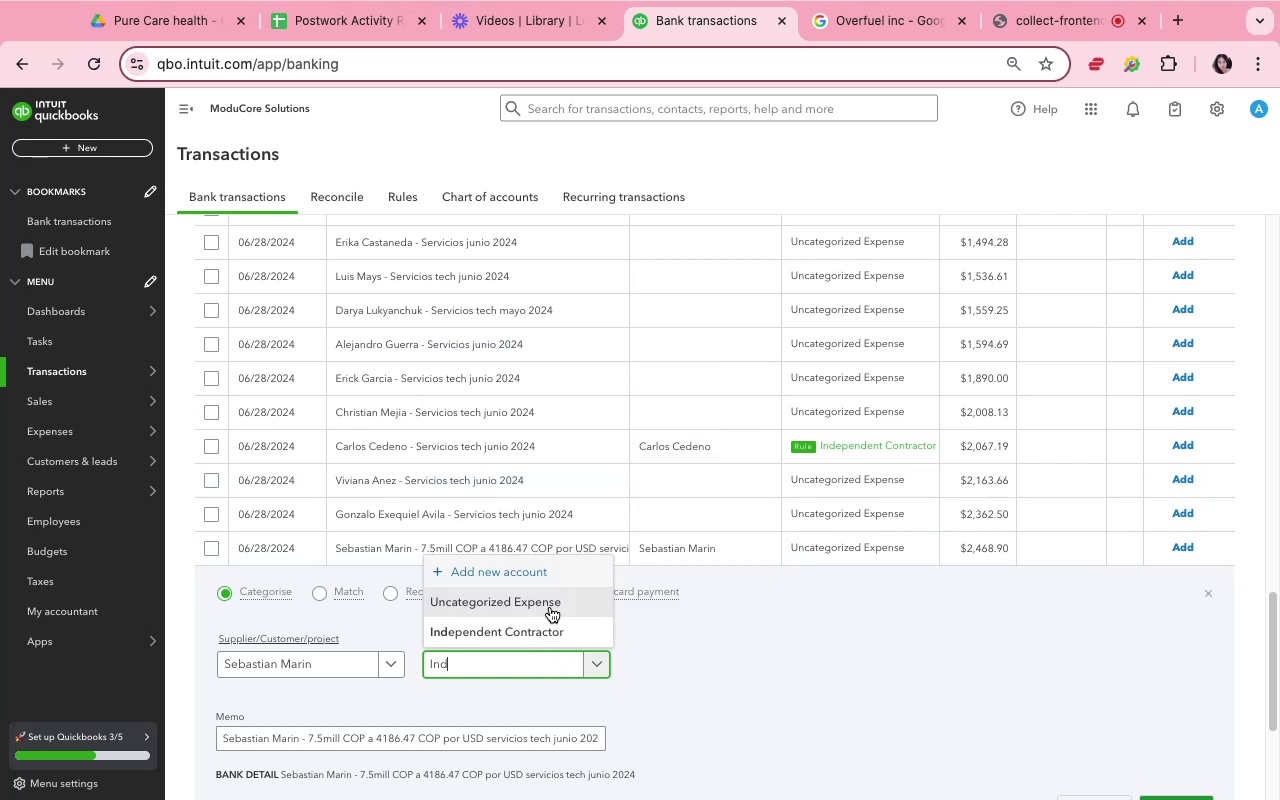 
left_click([555, 625])
 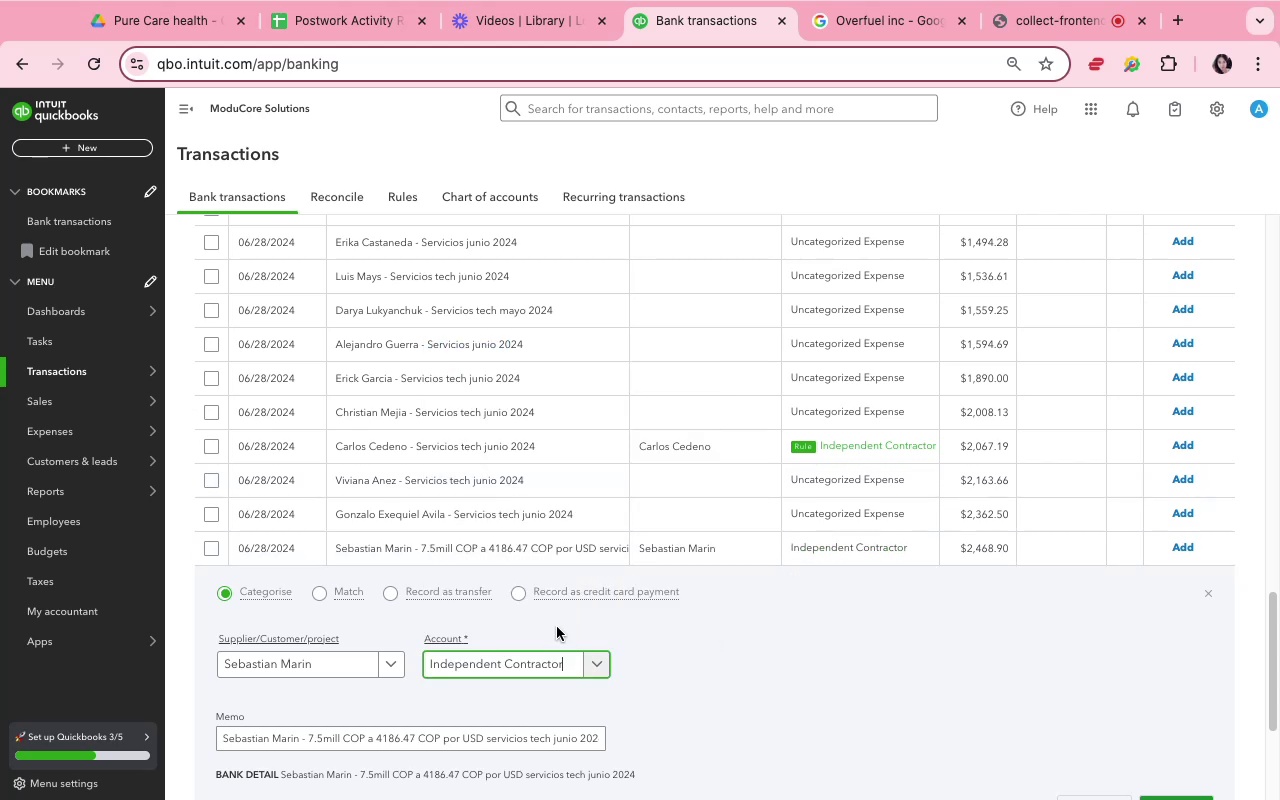 
scroll: coordinate [604, 649], scroll_direction: down, amount: 7.0
 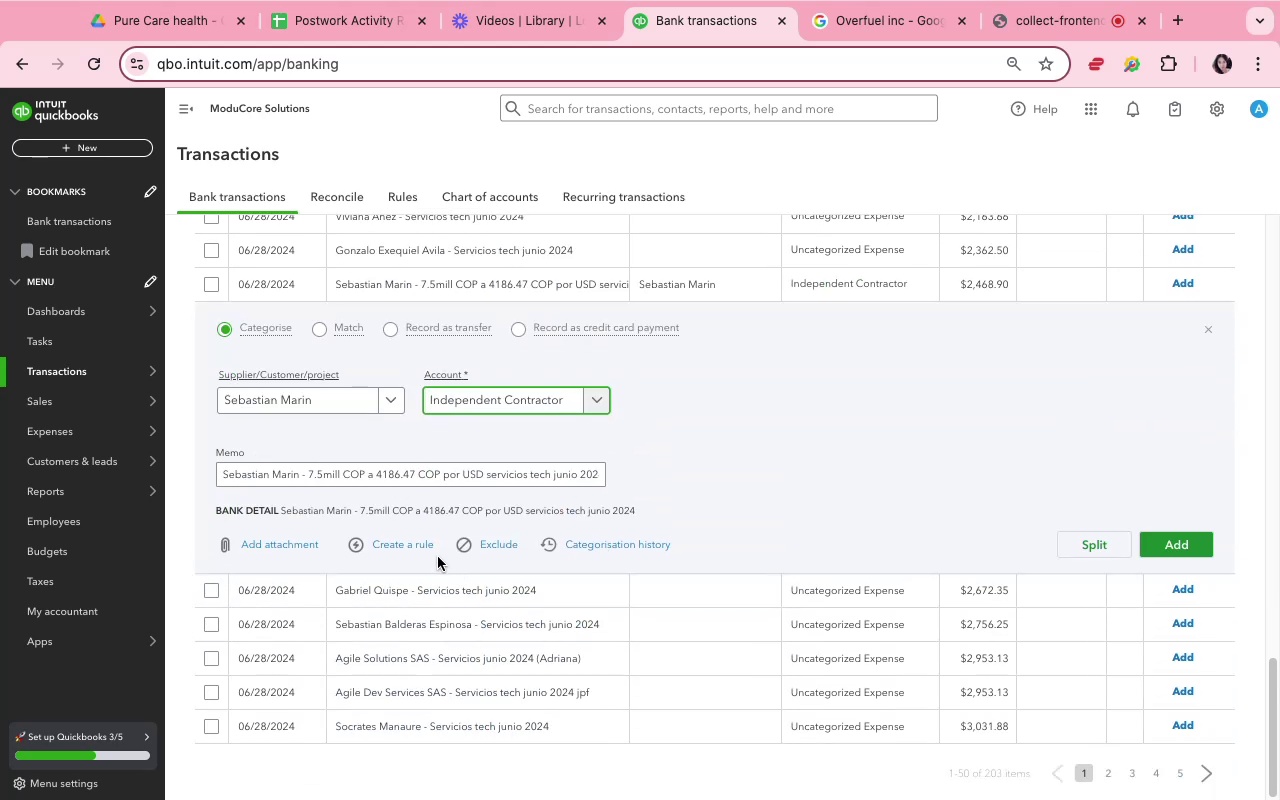 
left_click([428, 547])
 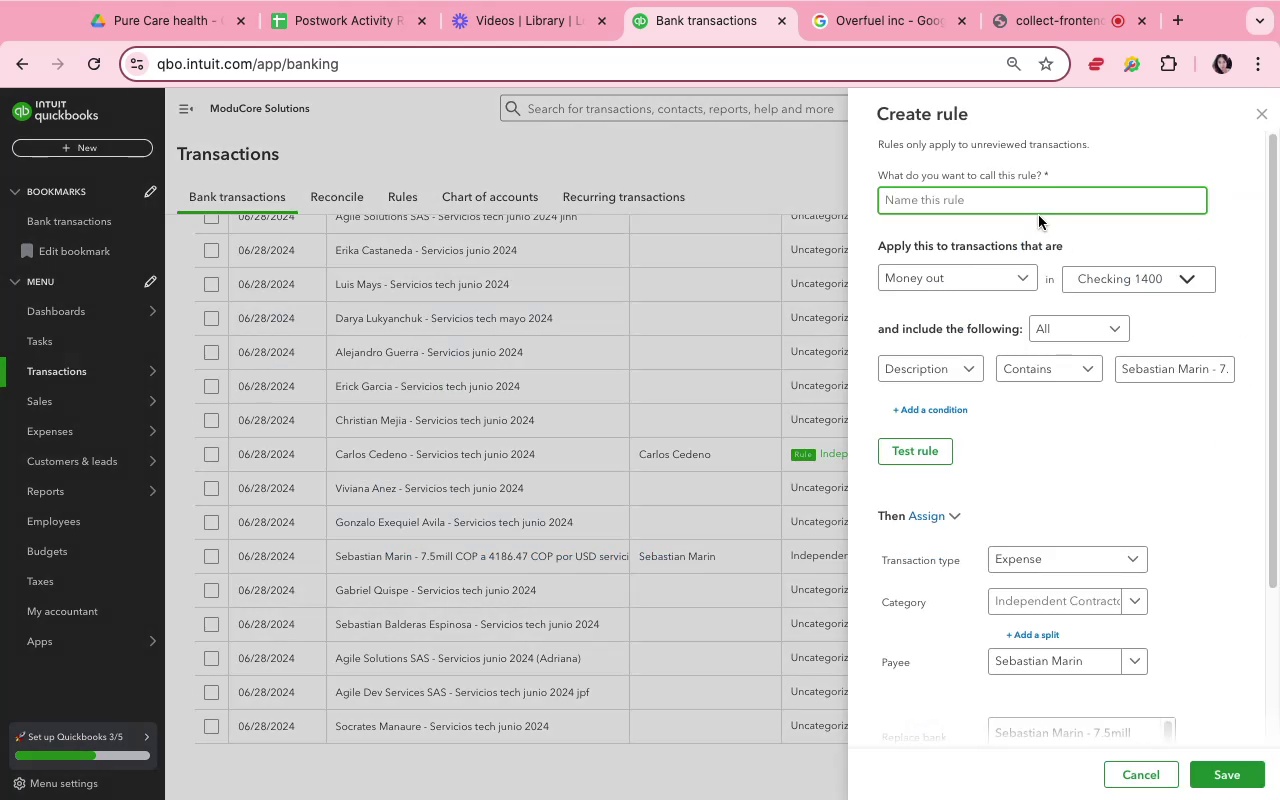 
type(sebastian)
 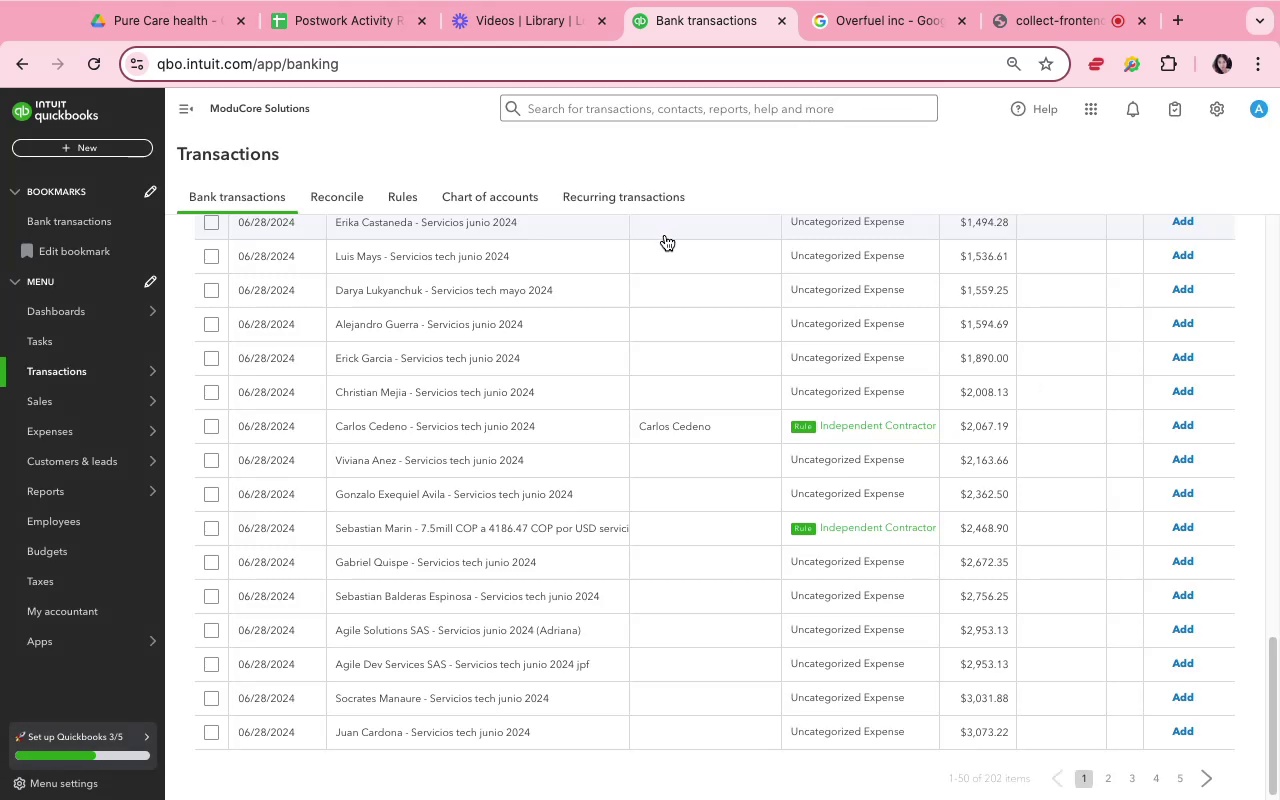 
wait(17.54)
 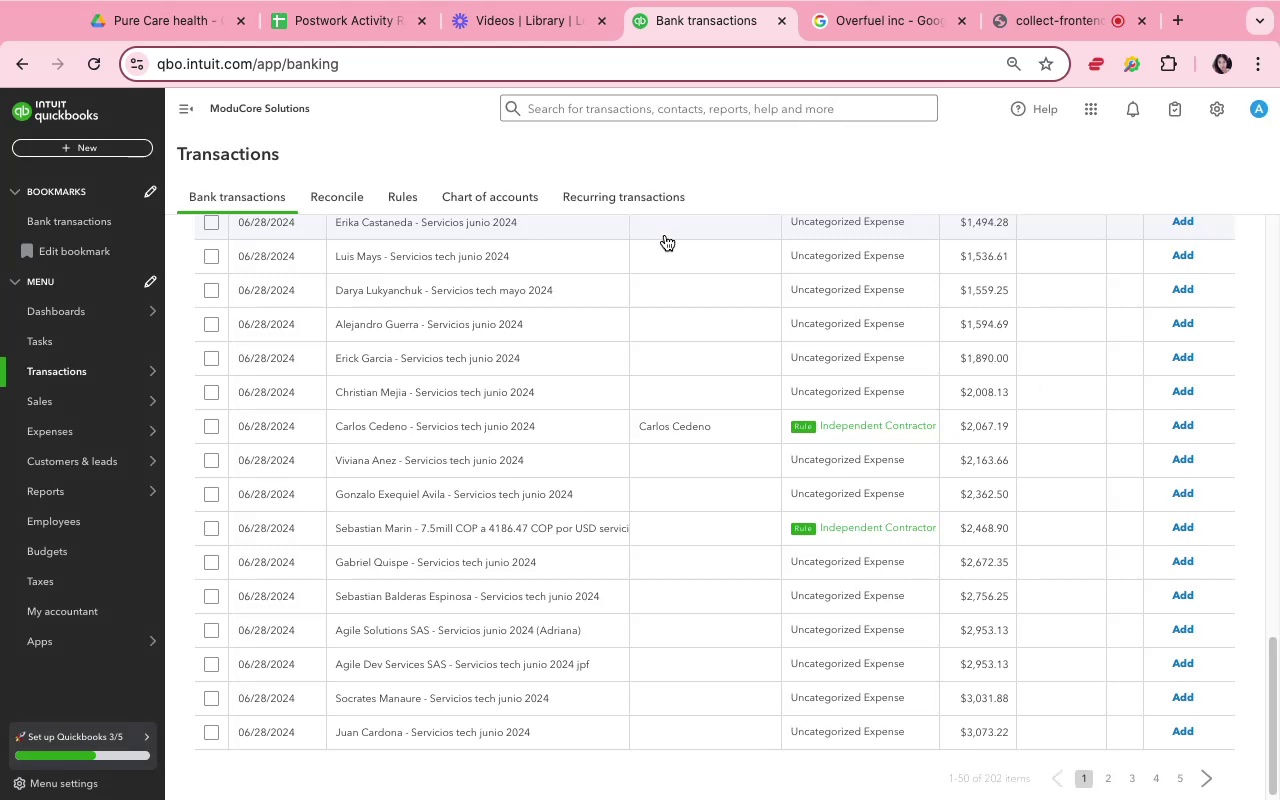 
left_click([670, 731])
 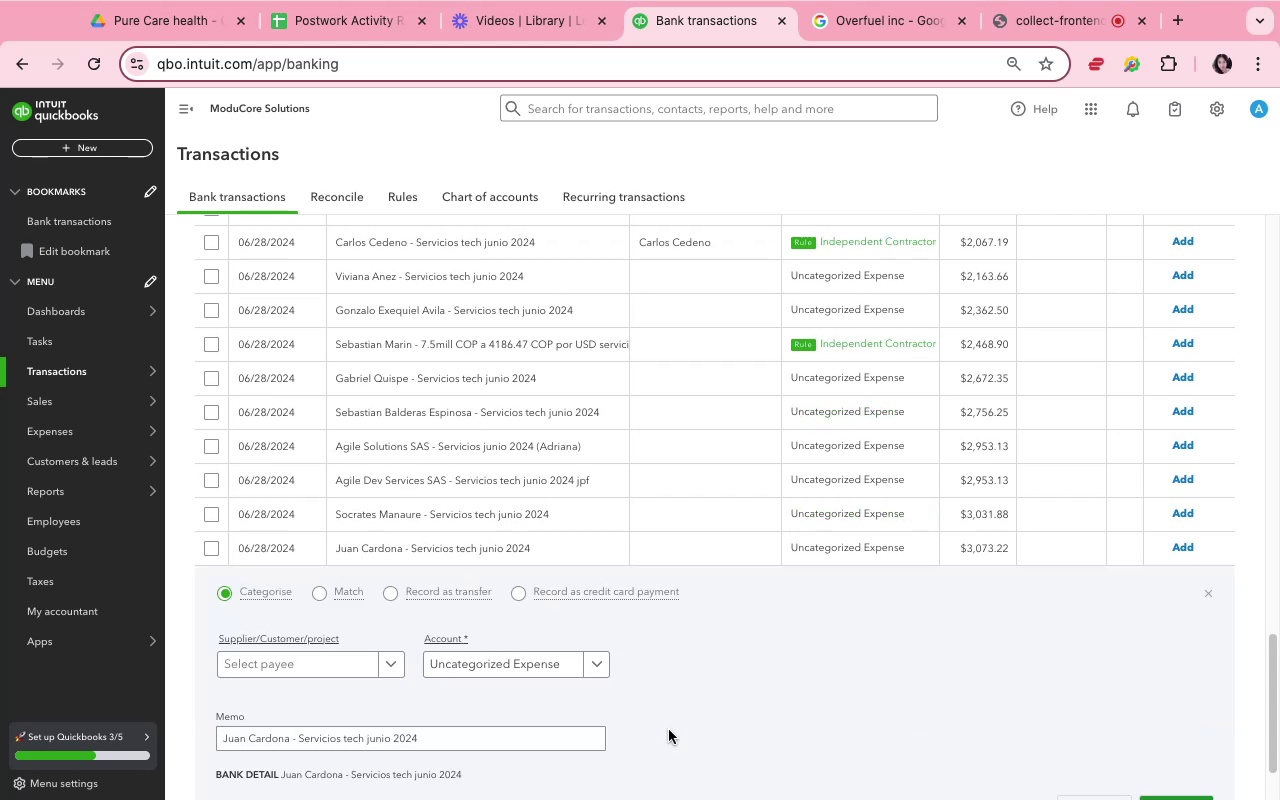 
scroll: coordinate [671, 696], scroll_direction: down, amount: 24.0
 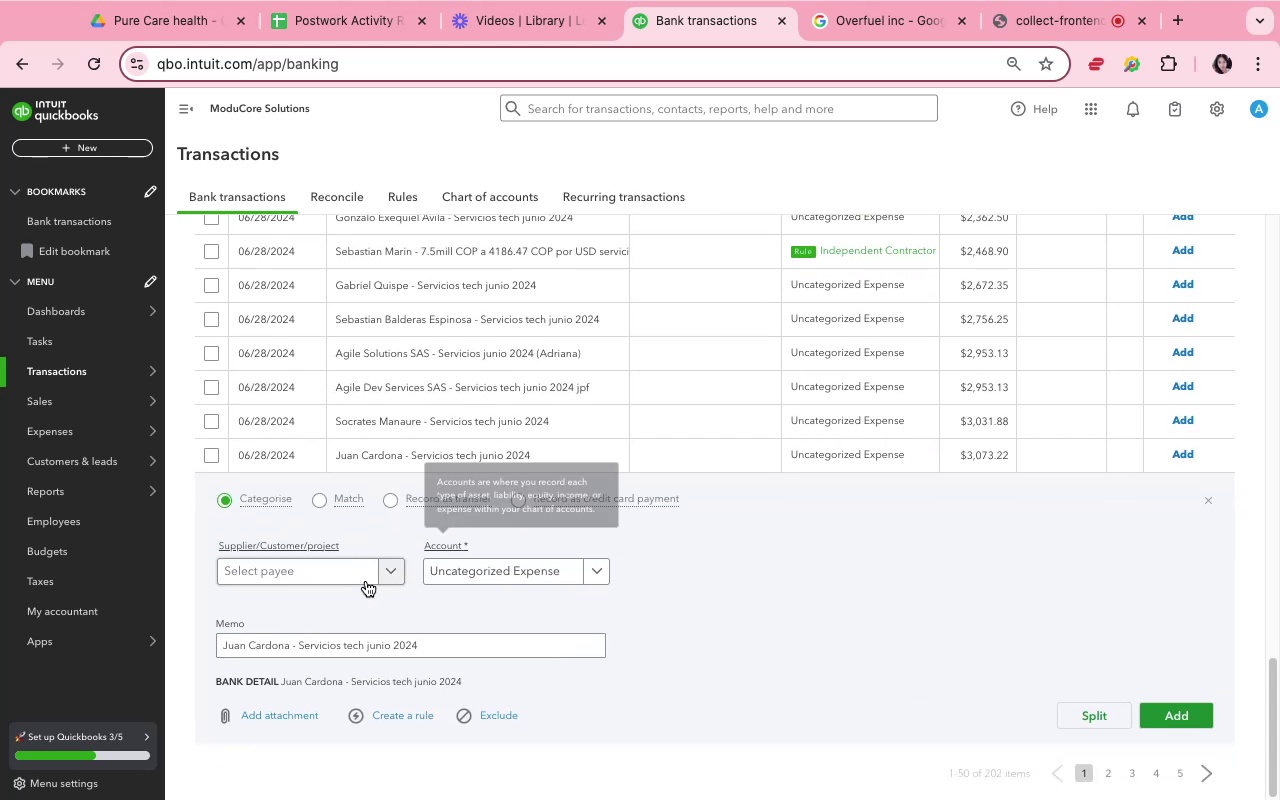 
left_click([358, 575])
 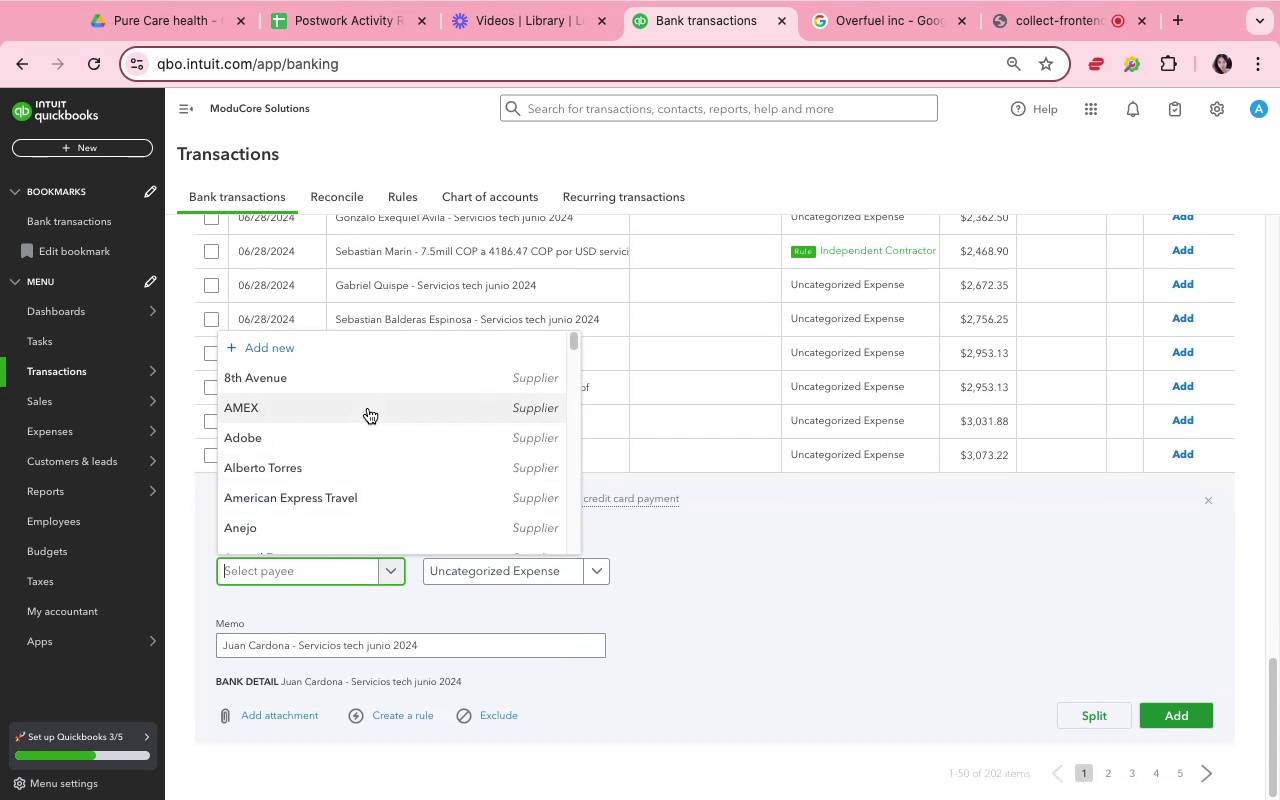 
type(Juan )
 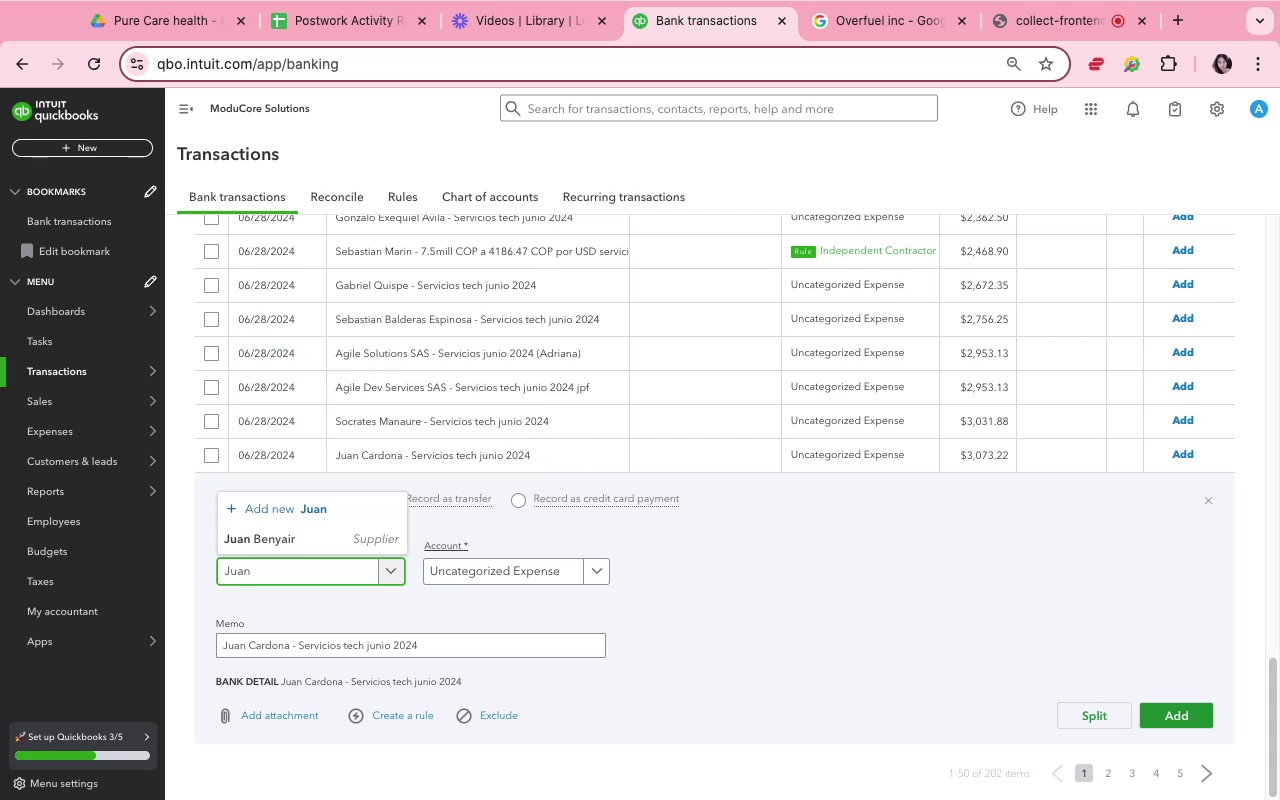 
type(Cardona)
 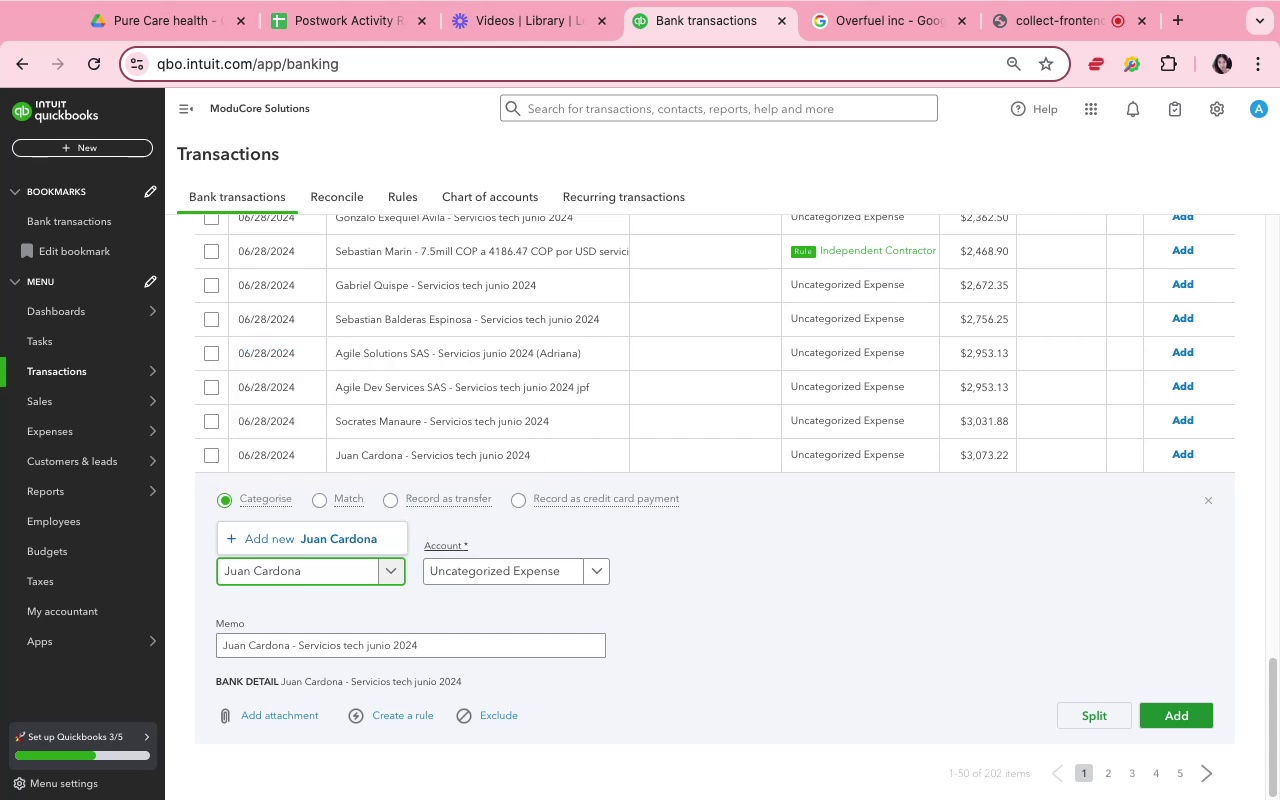 
mouse_move([344, 446])
 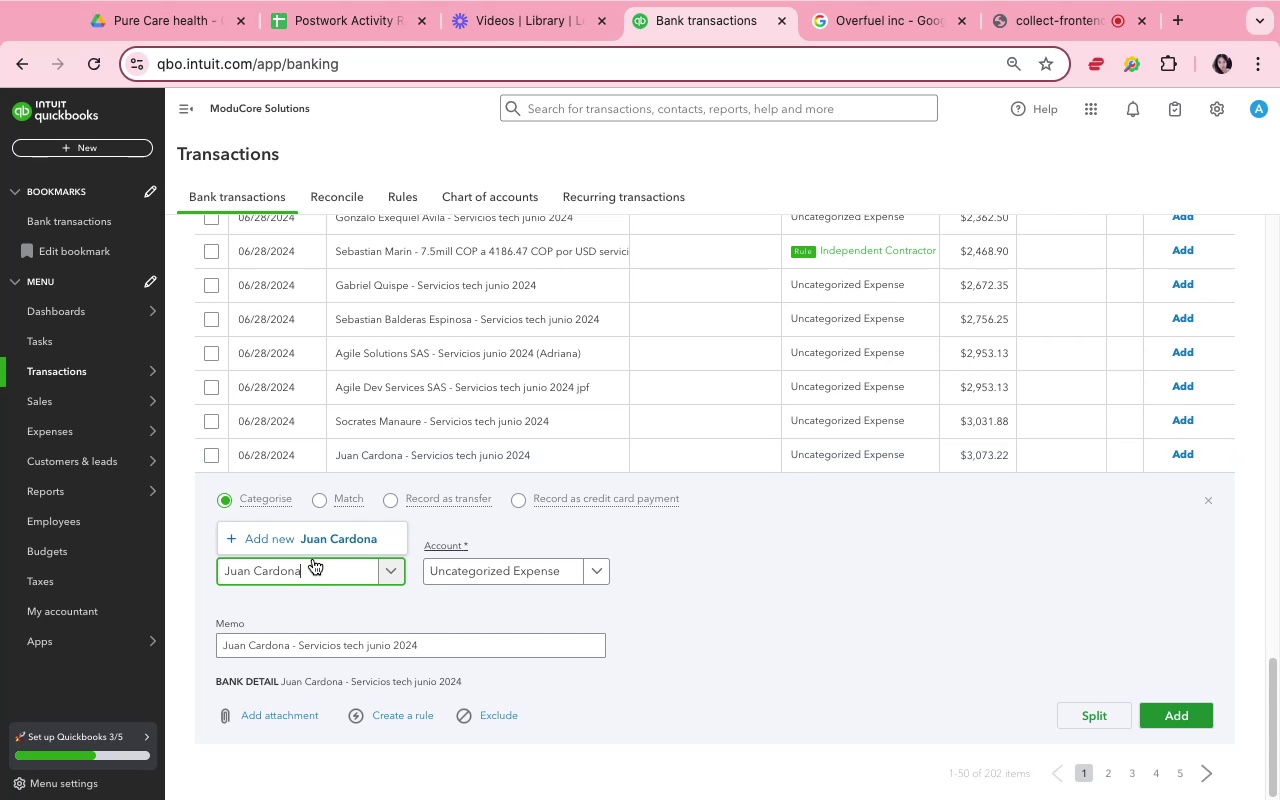 
left_click([308, 544])
 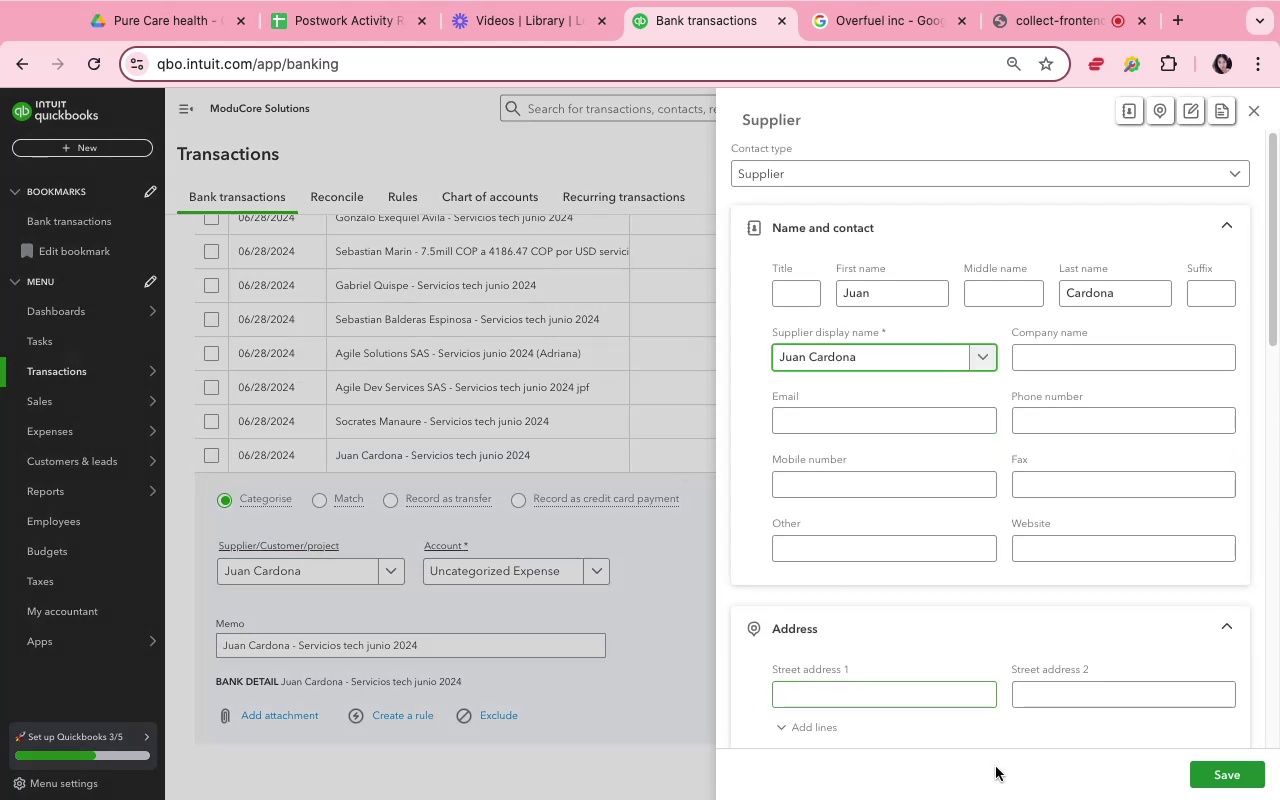 
wait(5.91)
 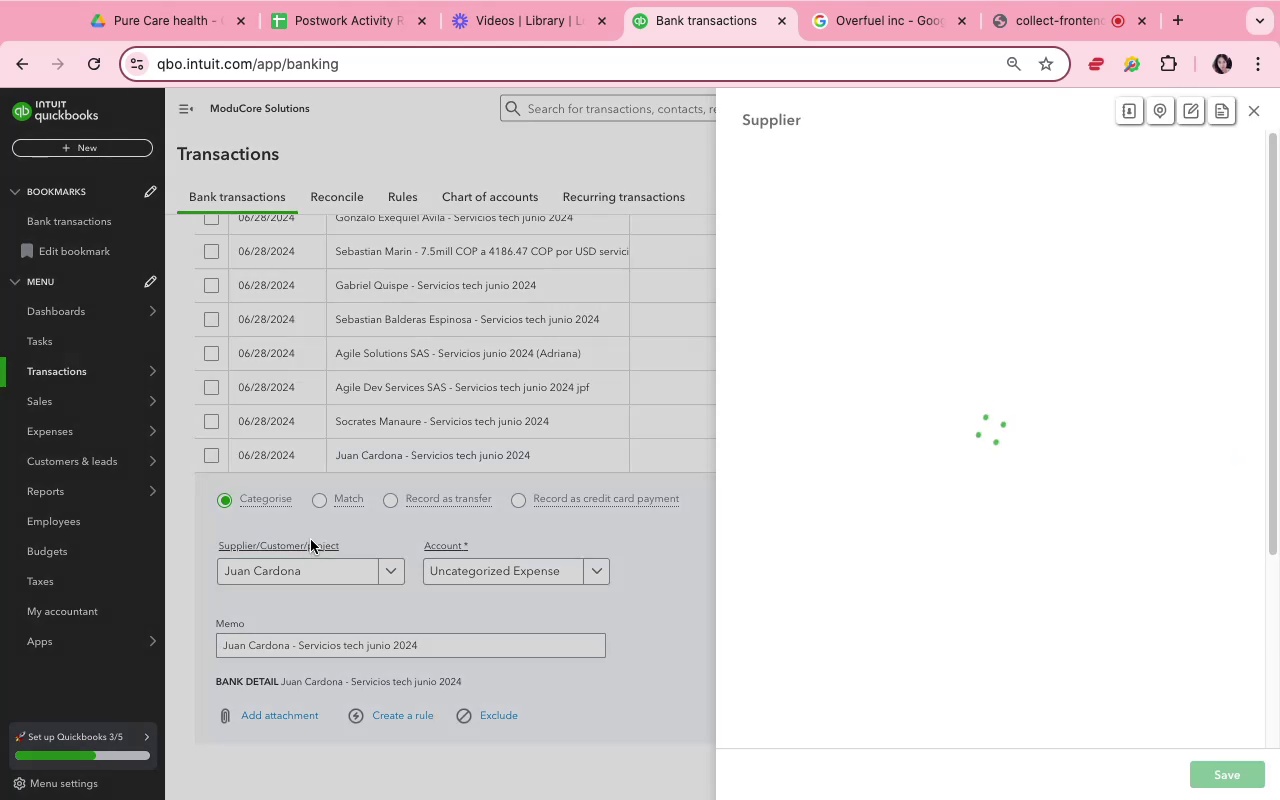 
left_click([1205, 782])
 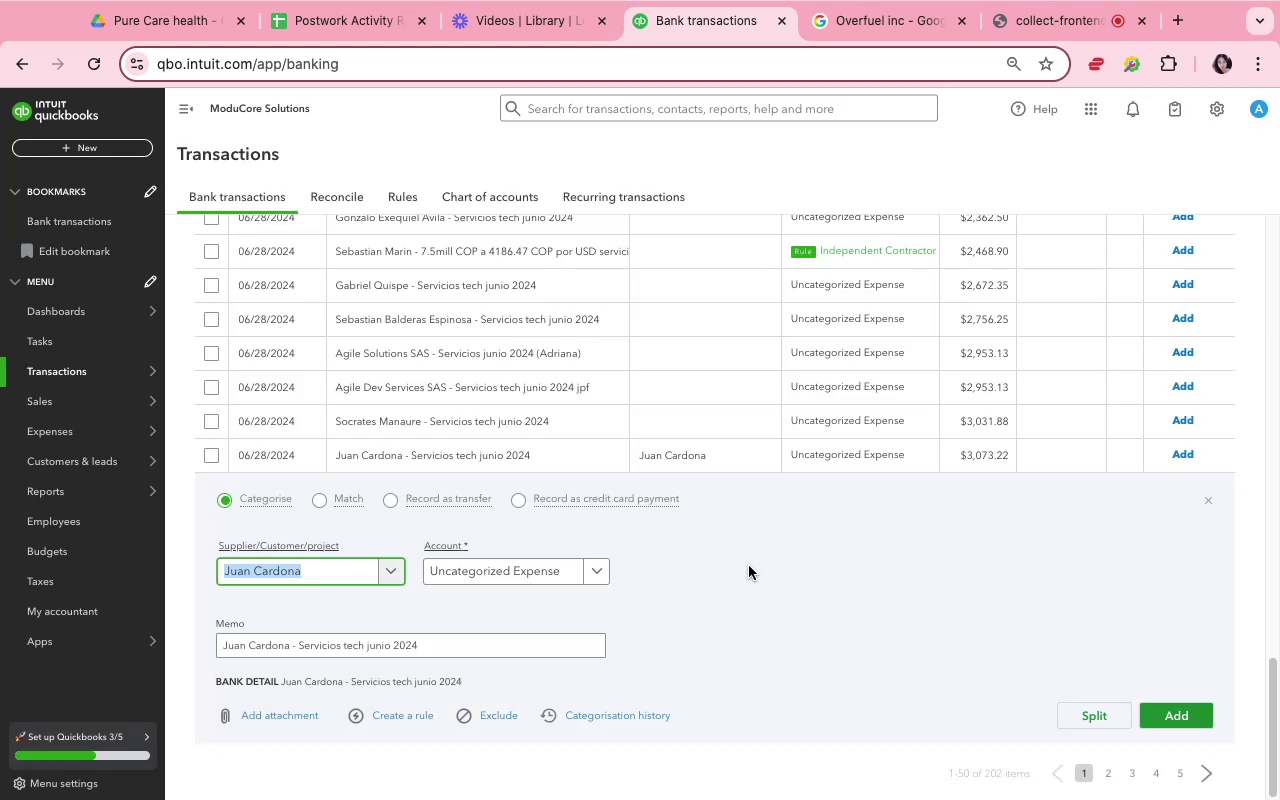 
left_click([748, 566])
 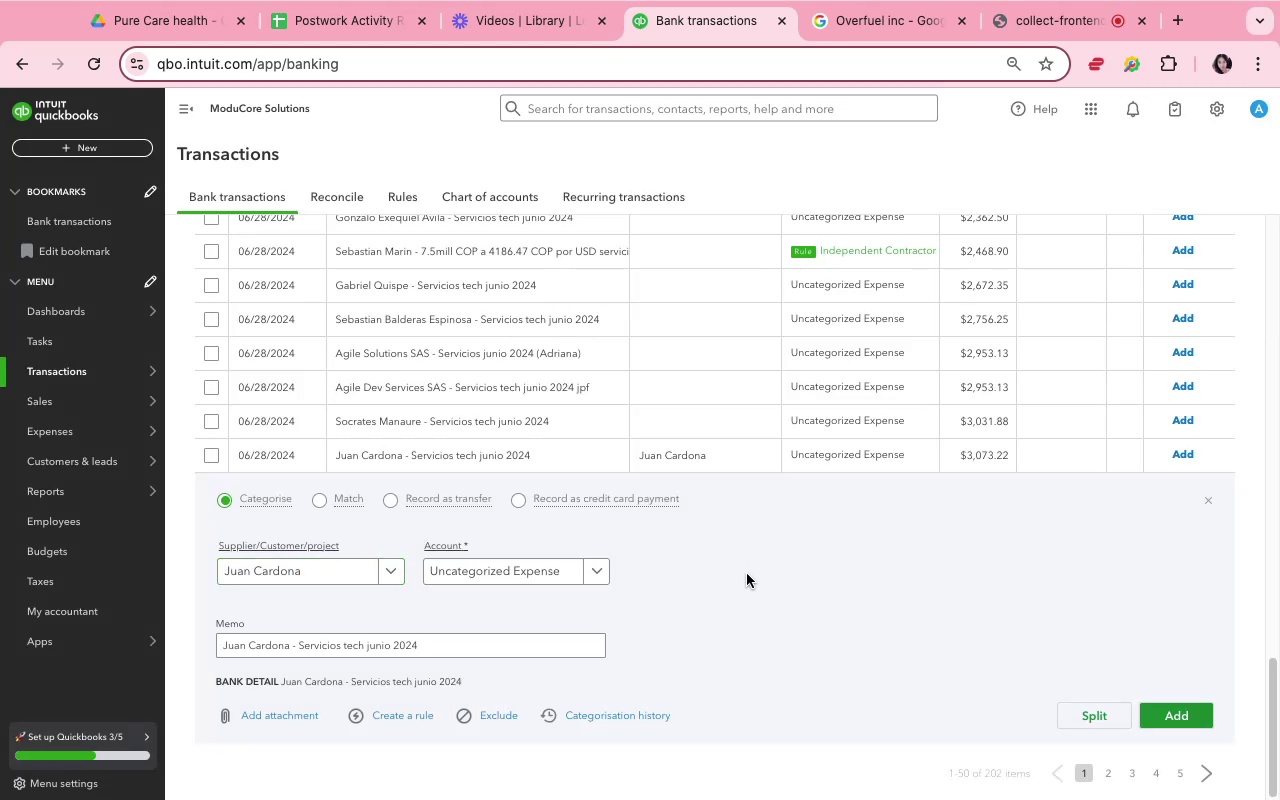 
wait(5.05)
 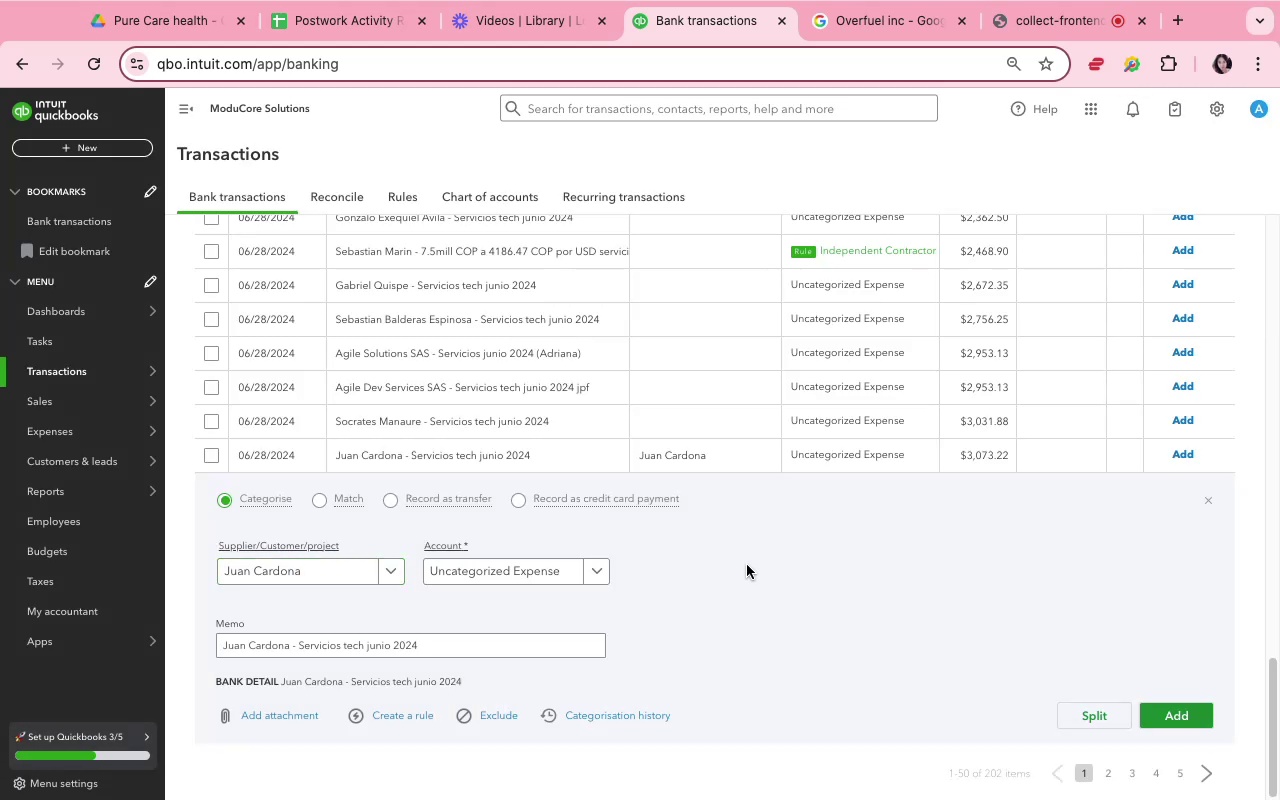 
left_click([560, 578])
 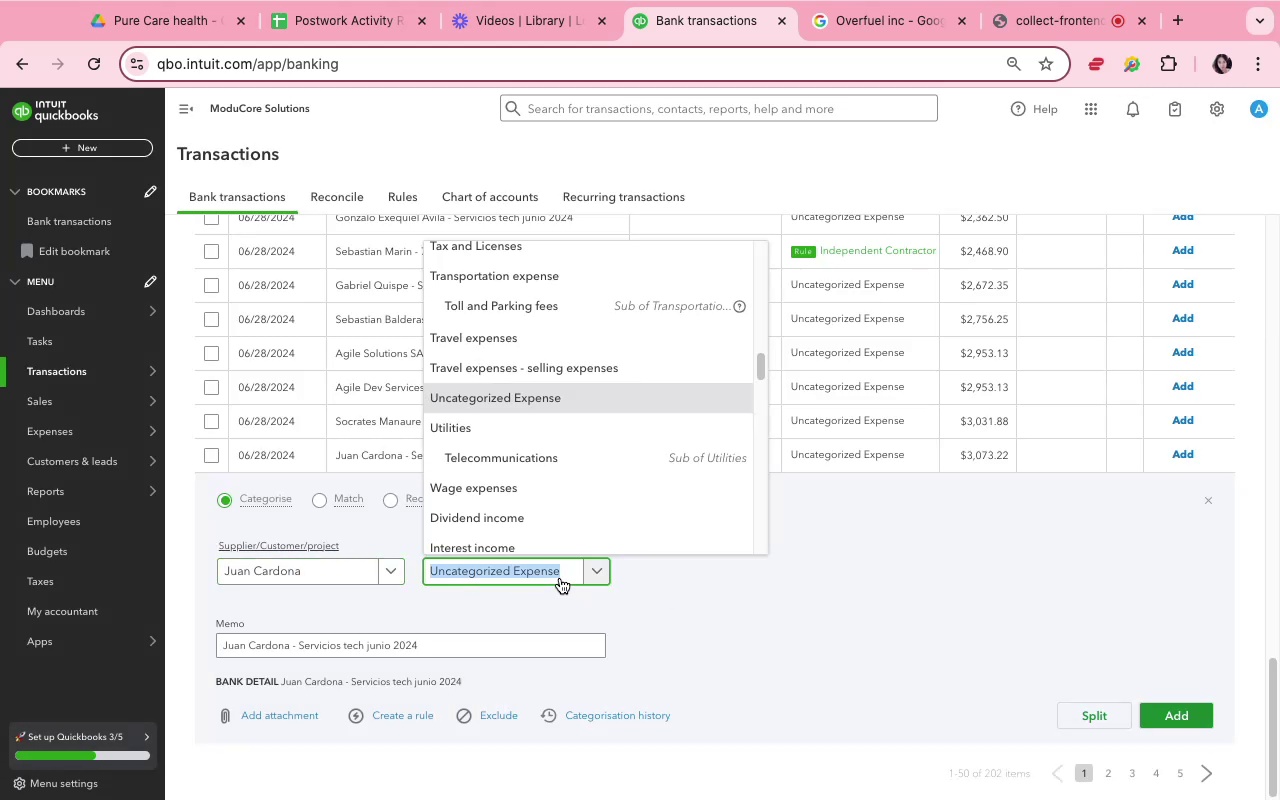 
type(Ine)
 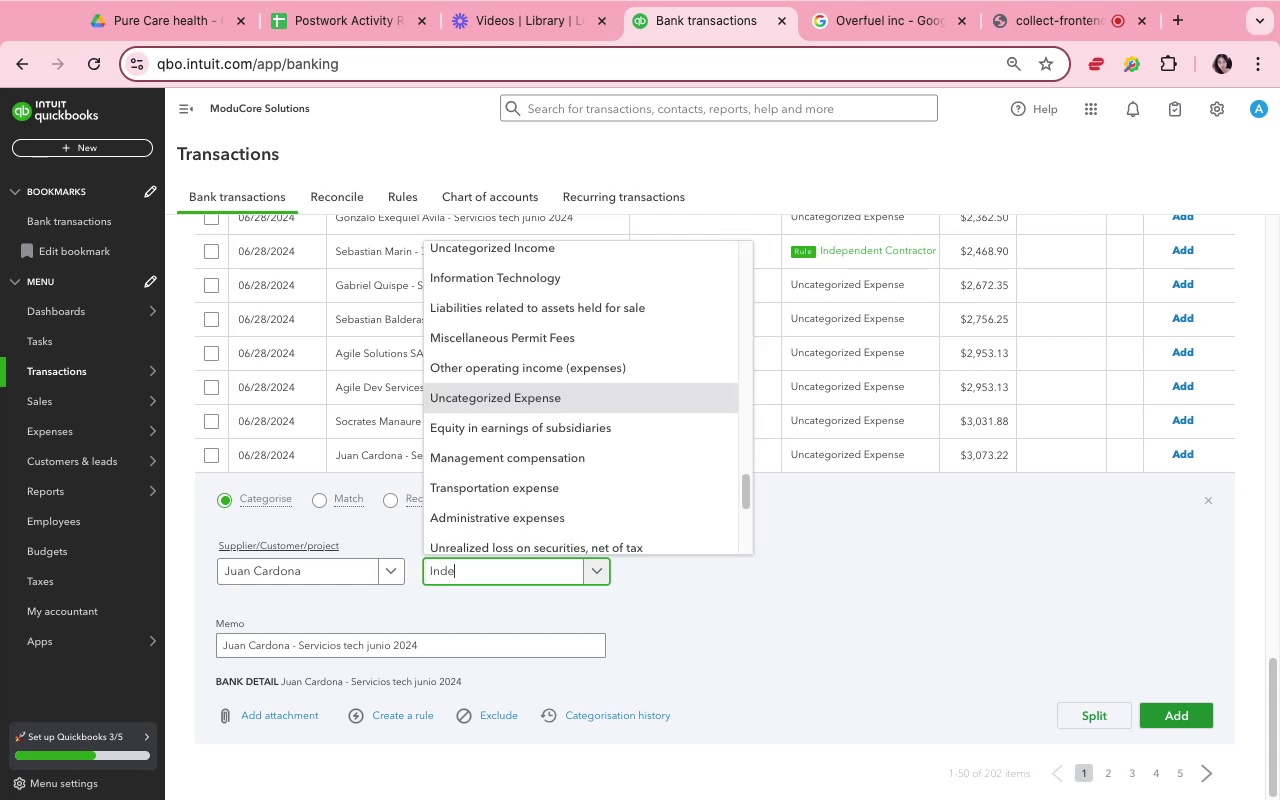 
hold_key(key=D, duration=0.33)
 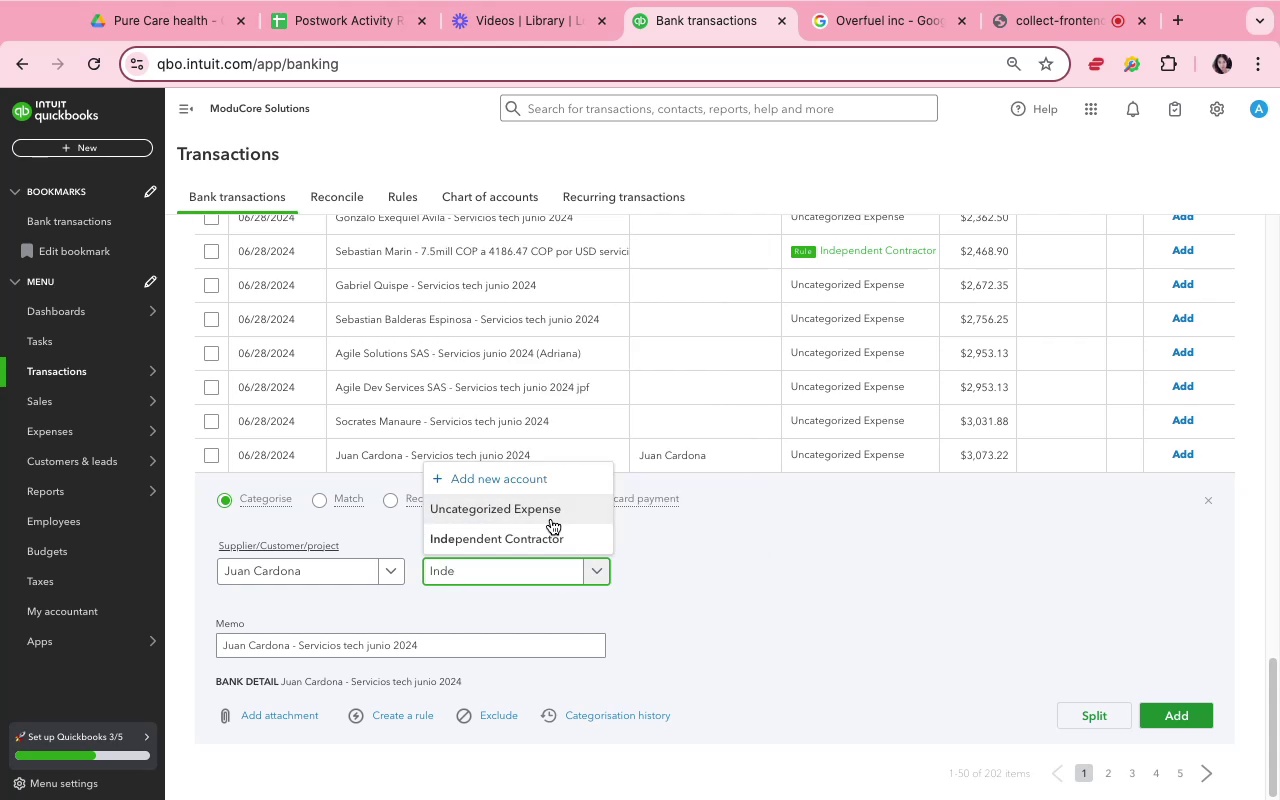 
left_click([560, 542])
 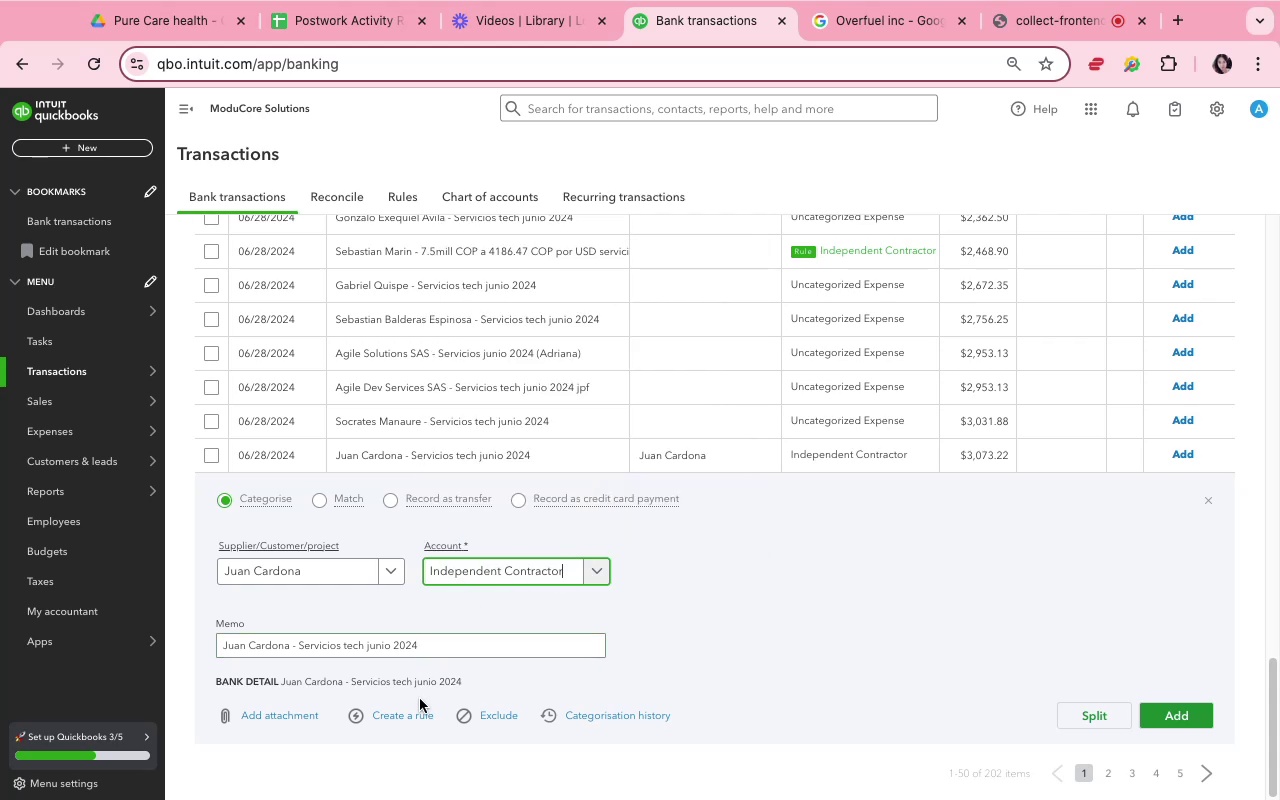 
left_click([422, 707])
 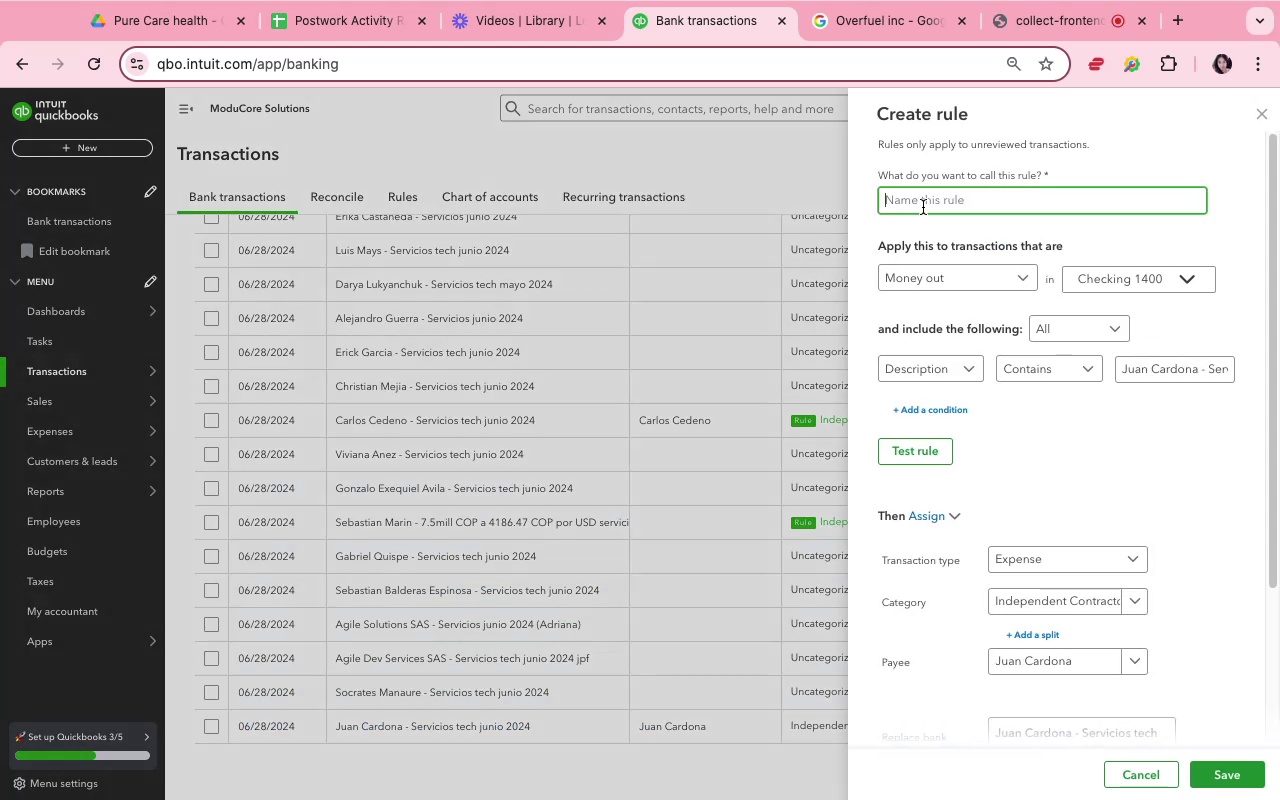 
type(Juan)
 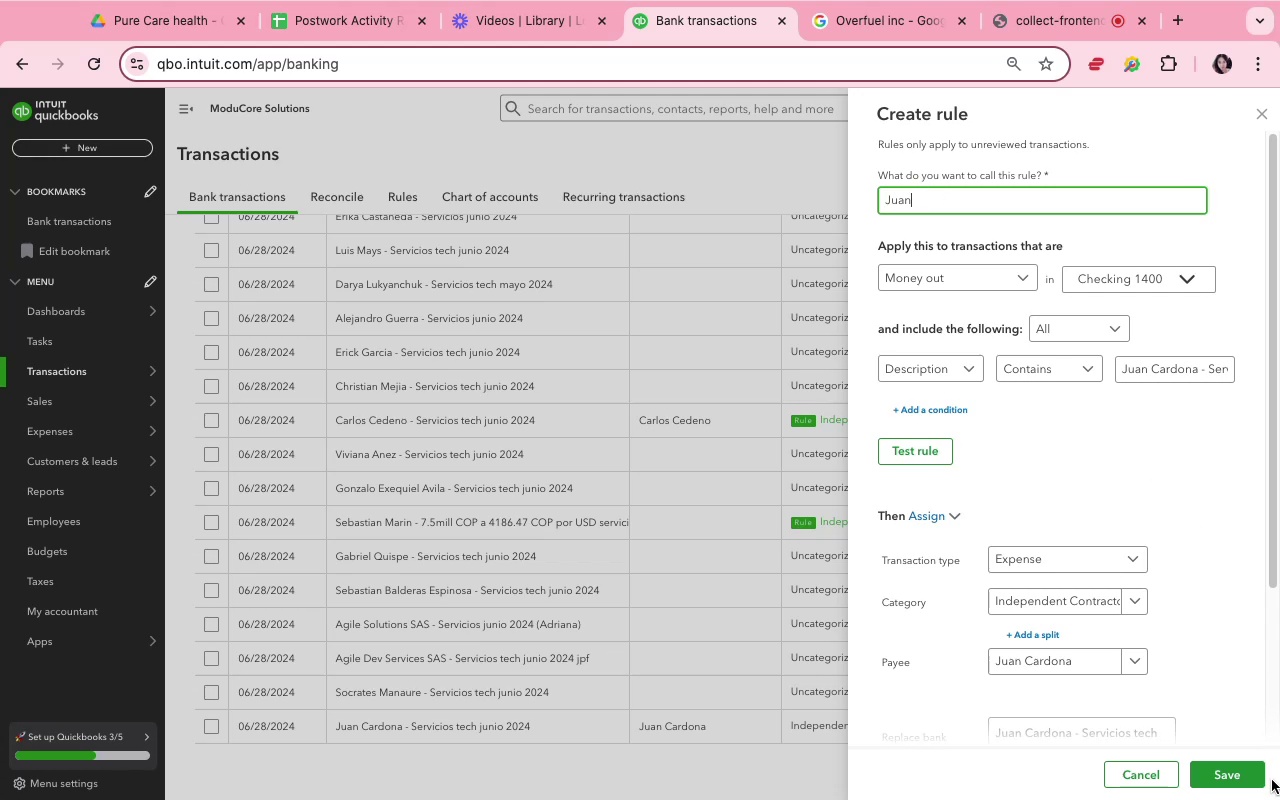 
left_click([1263, 775])
 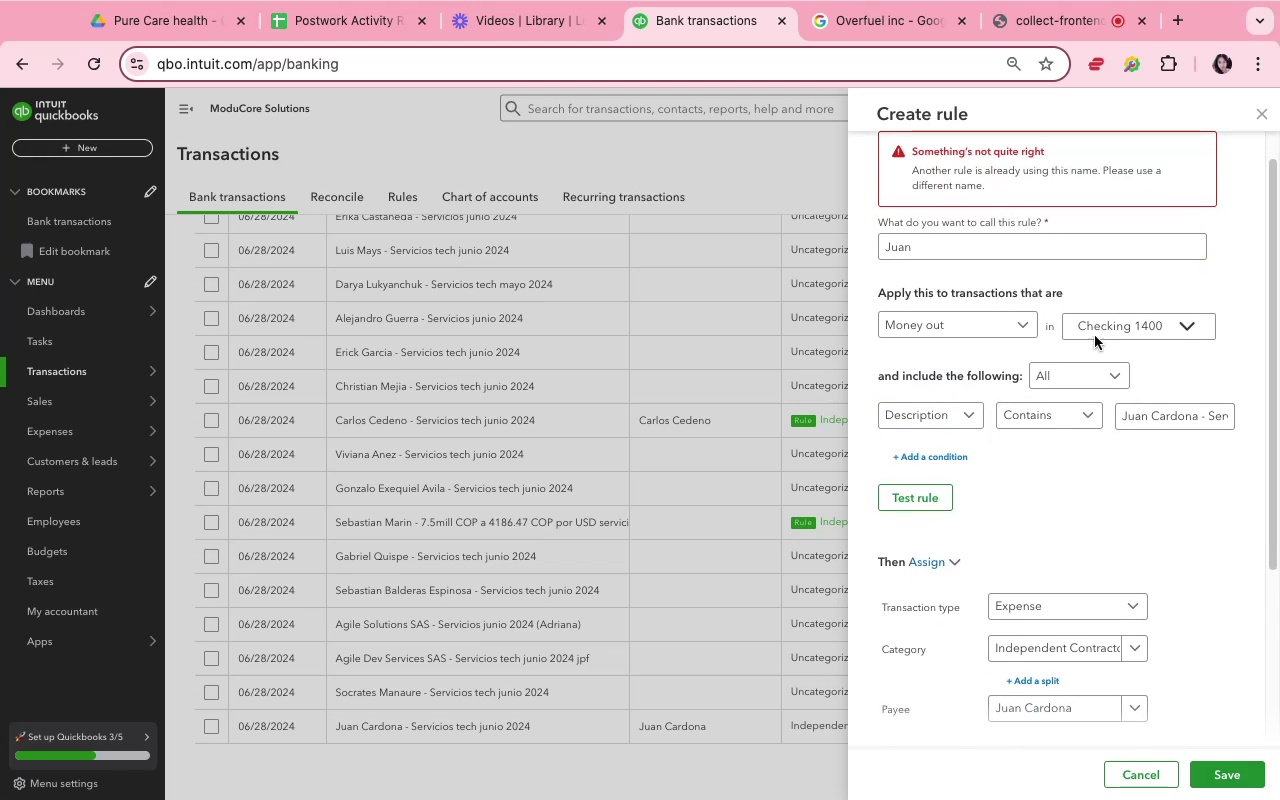 
left_click([1078, 255])
 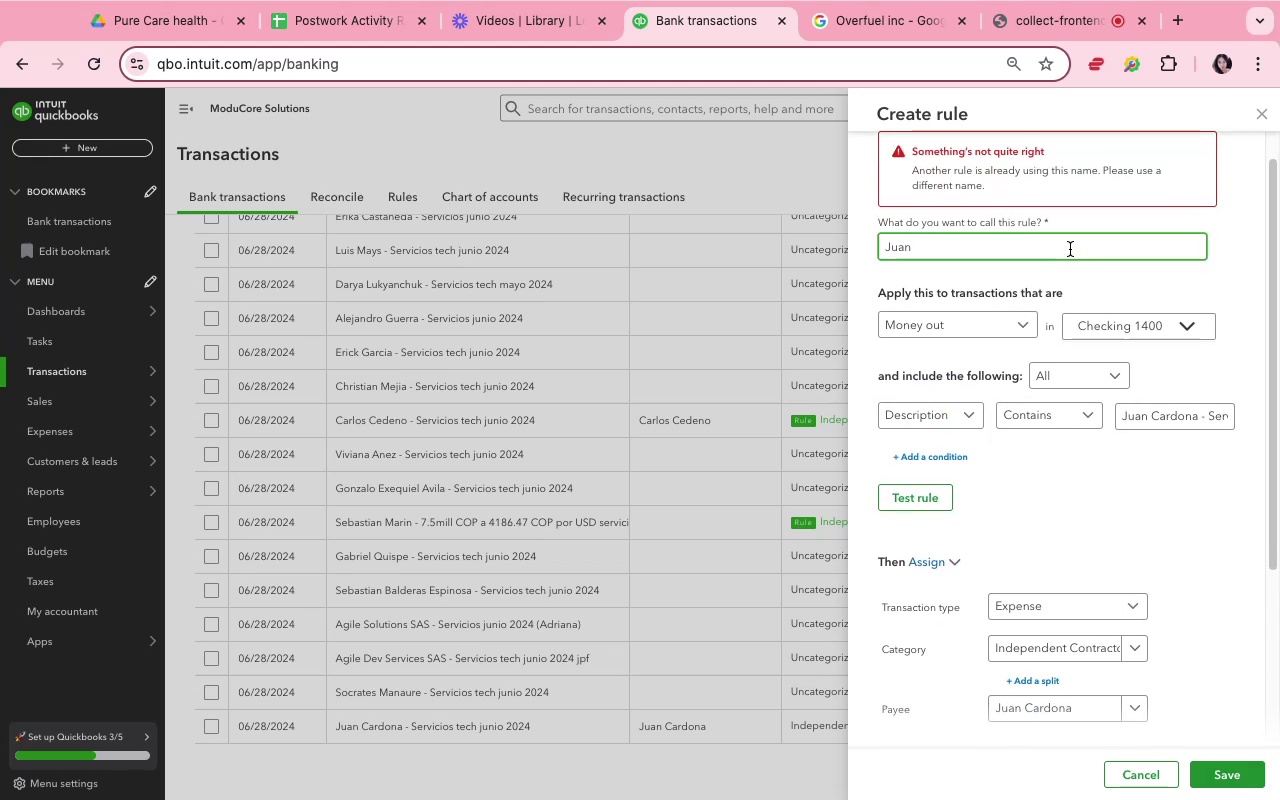 
key(Space)
 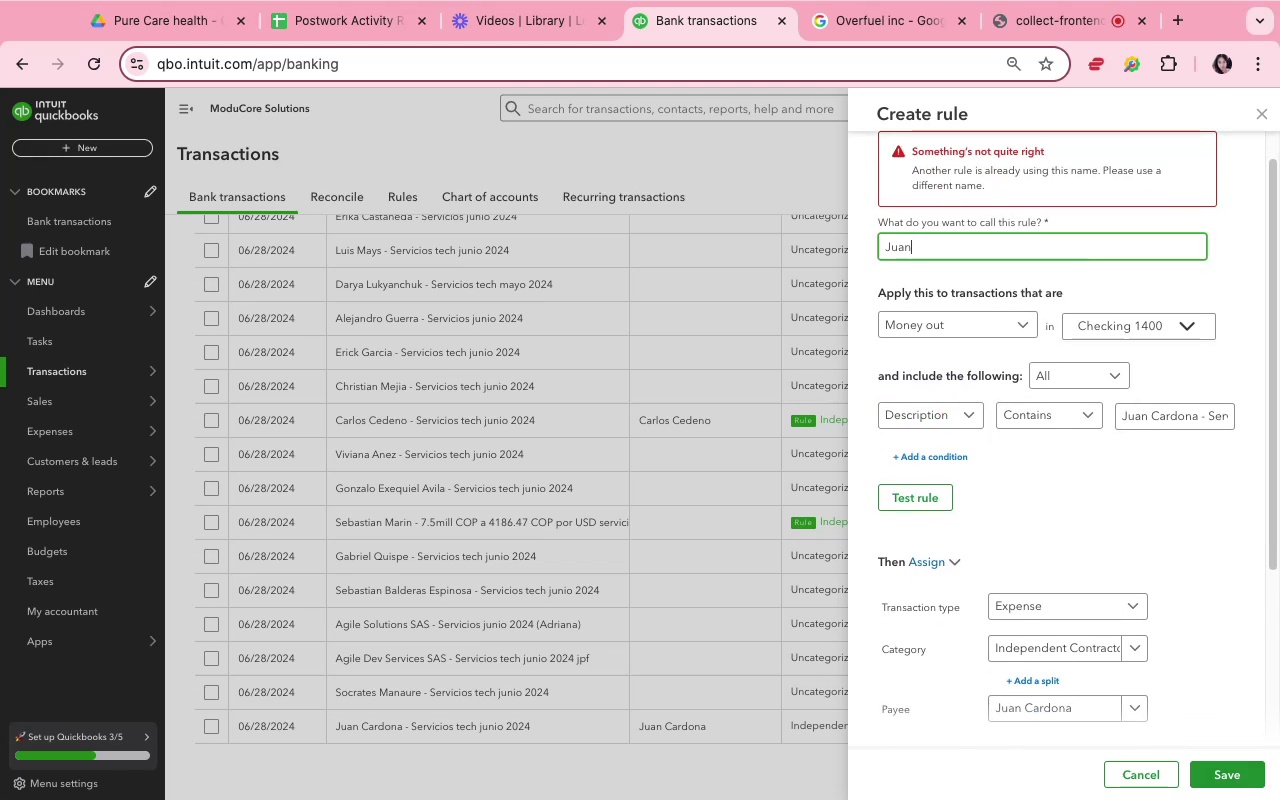 
key(C)
 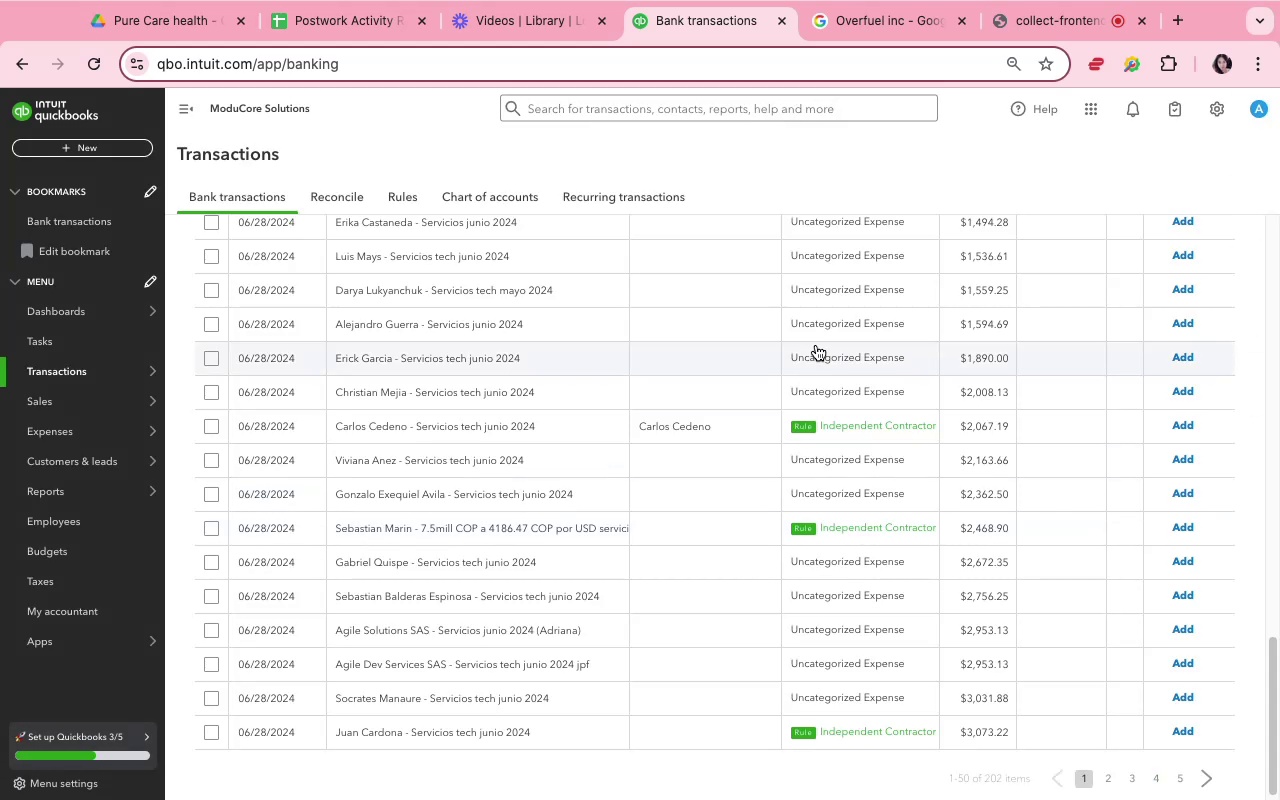 
wait(14.43)
 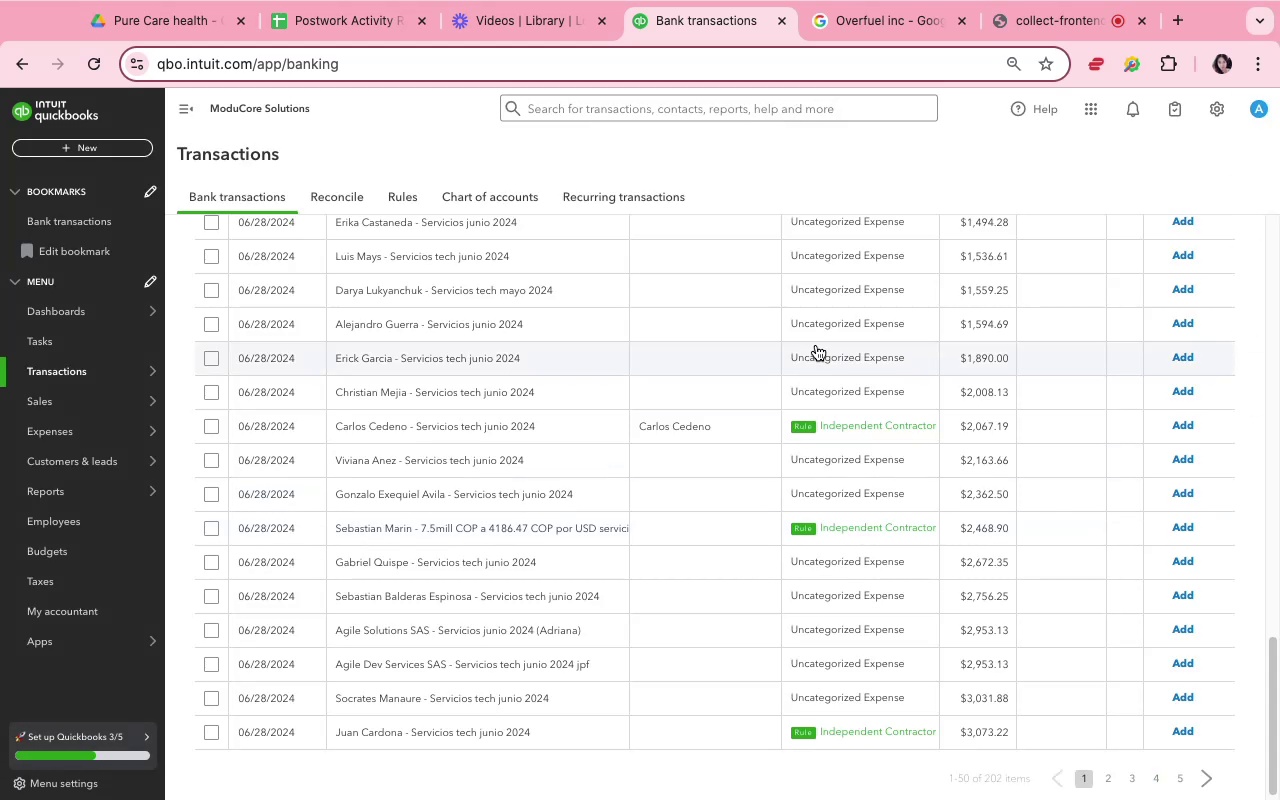 
left_click([722, 263])
 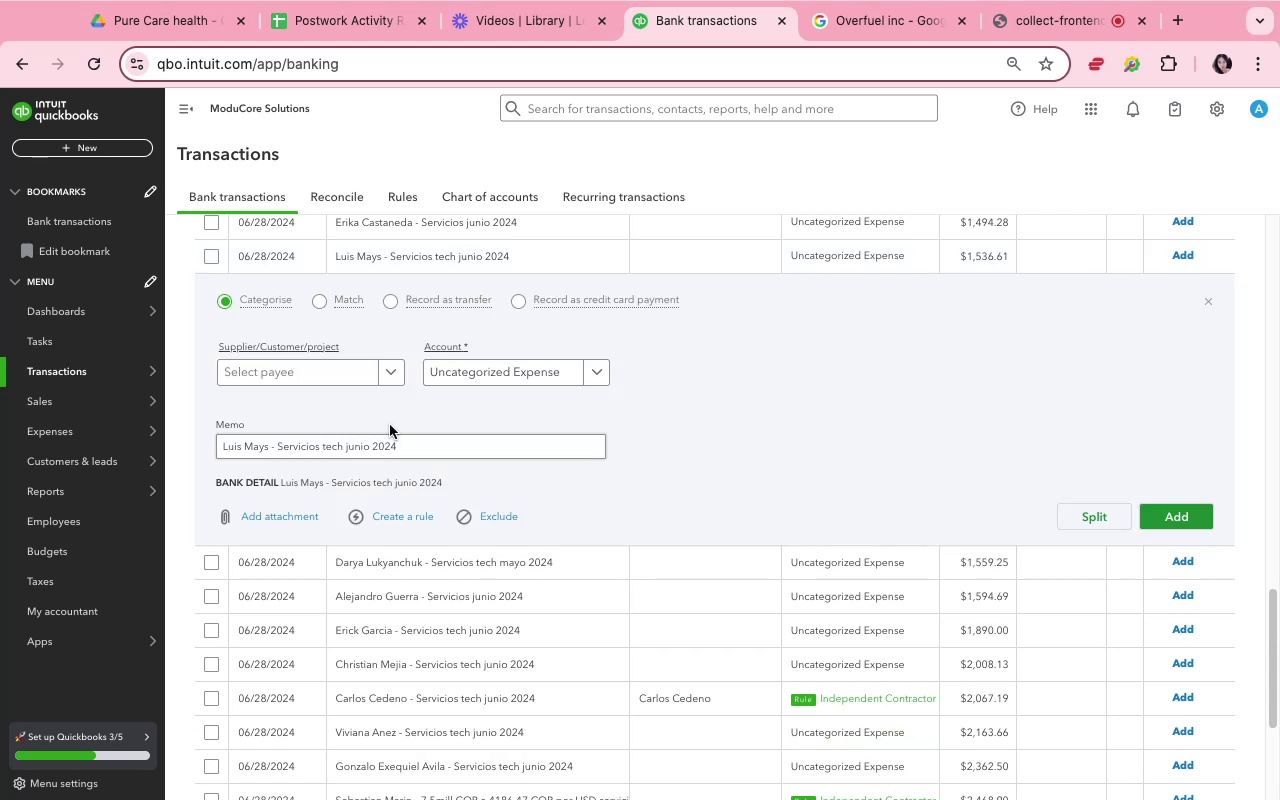 
left_click([343, 366])
 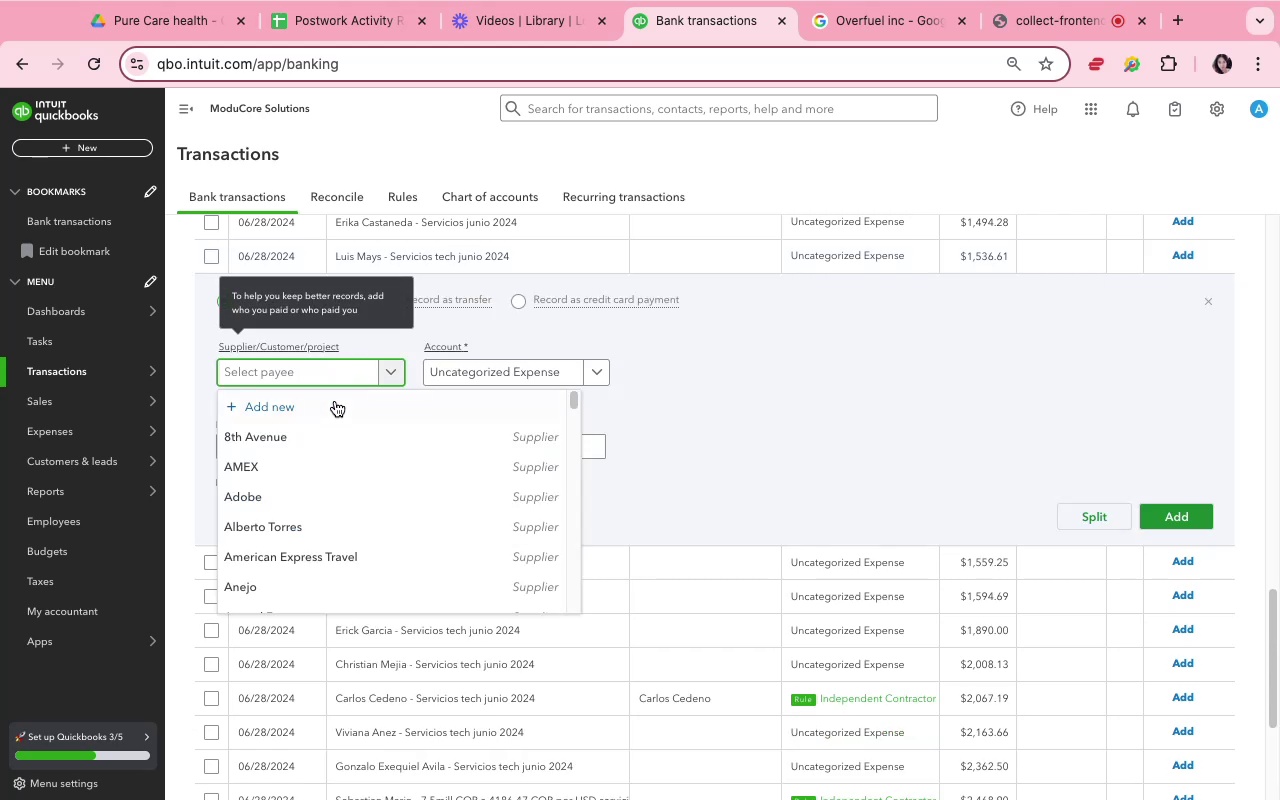 
left_click([337, 410])
 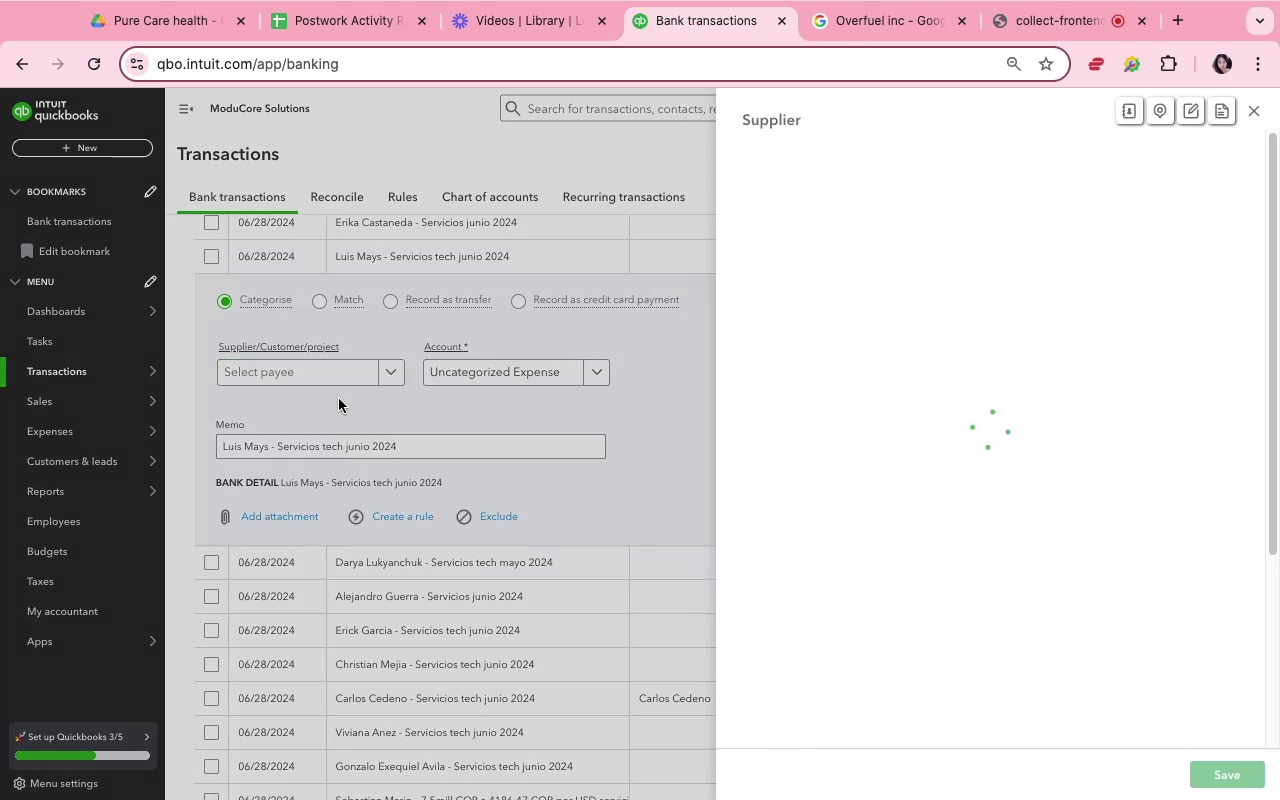 
mouse_move([972, 278])
 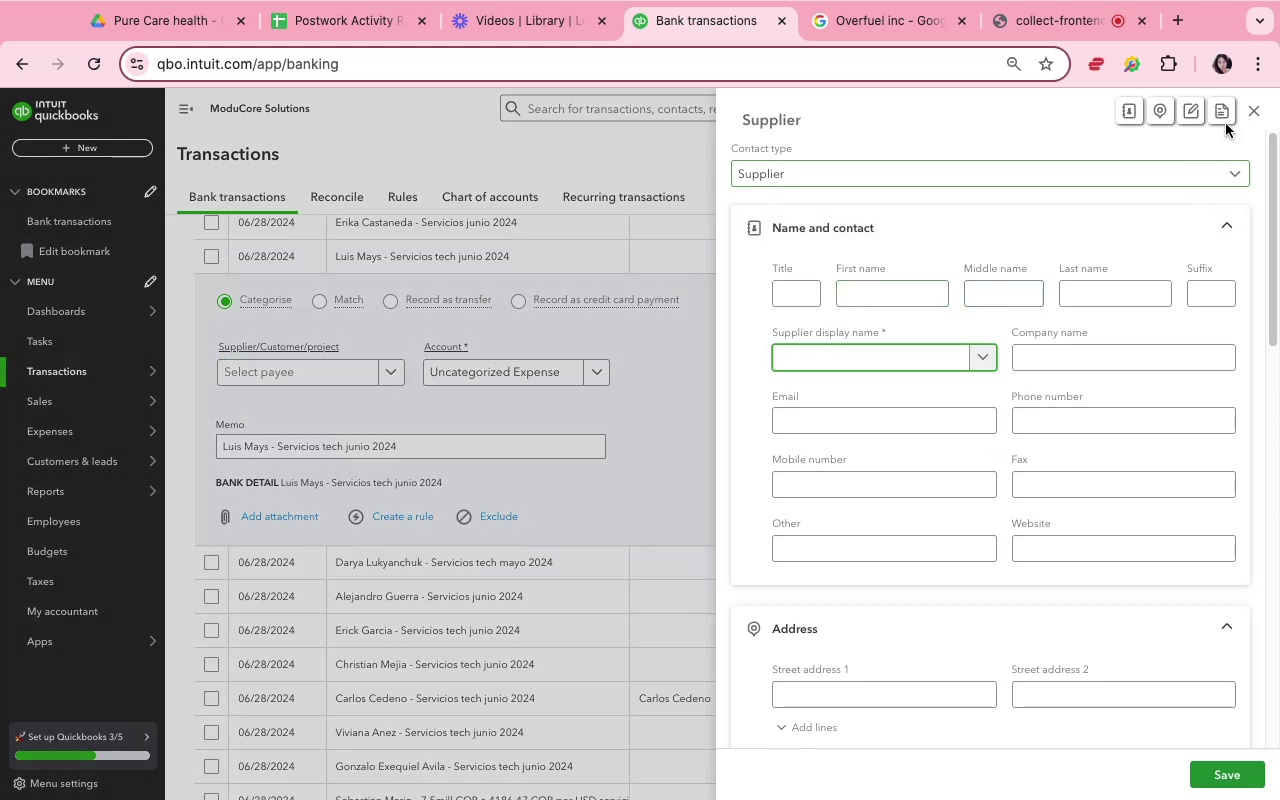 
left_click([1250, 109])
 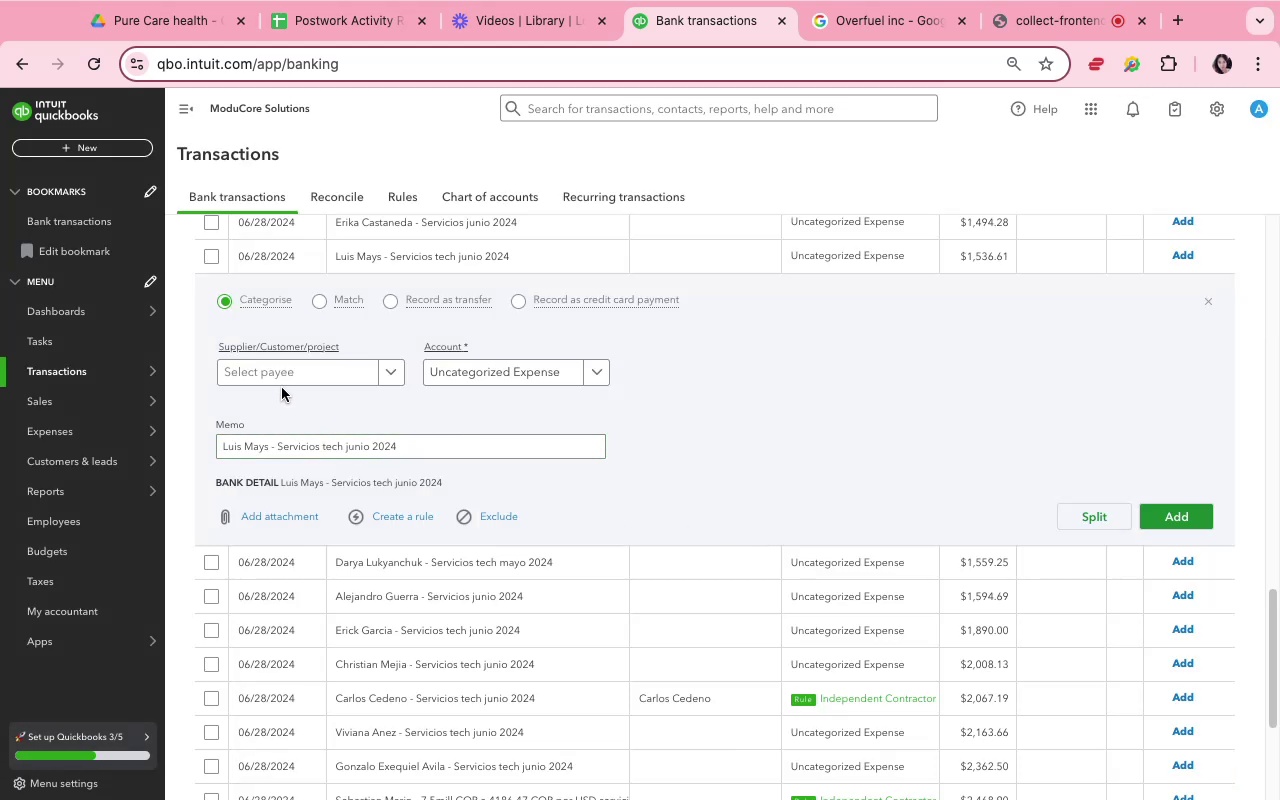 
type(Luis)
 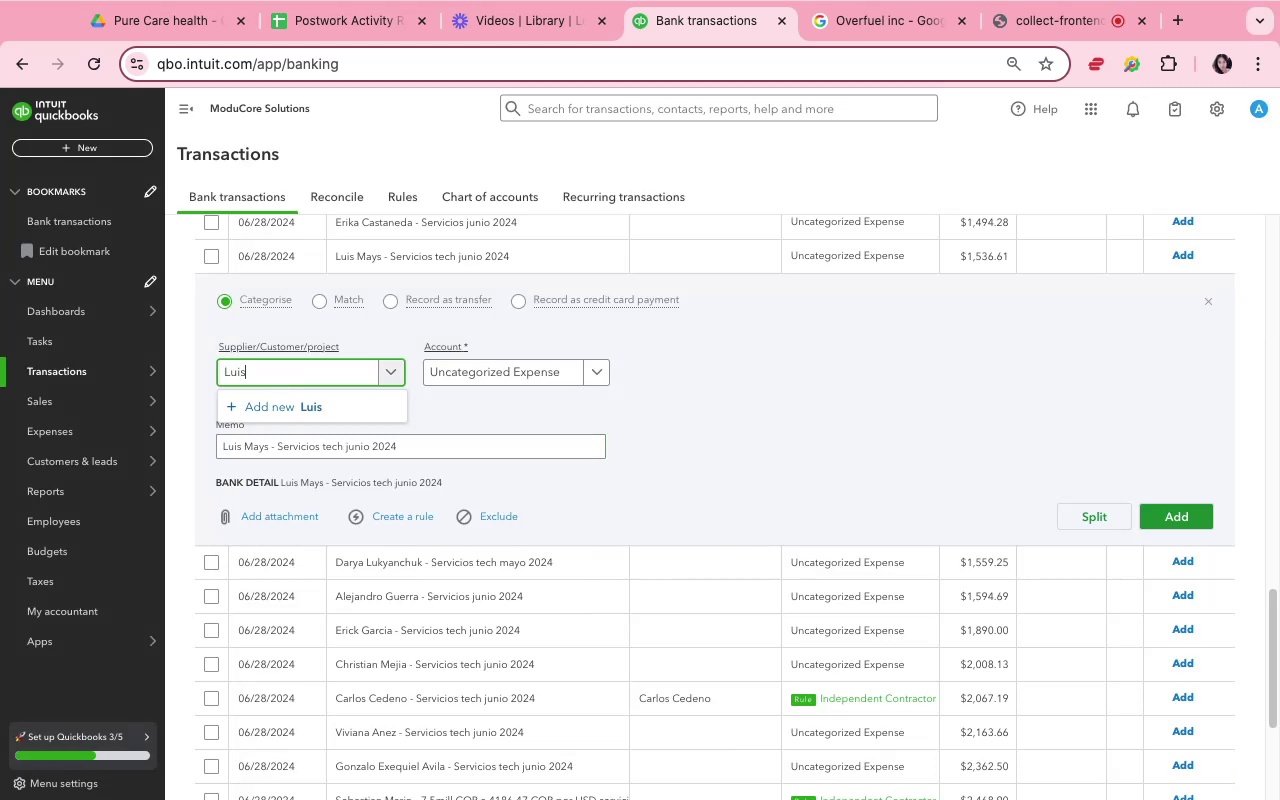 
type( Mays)
 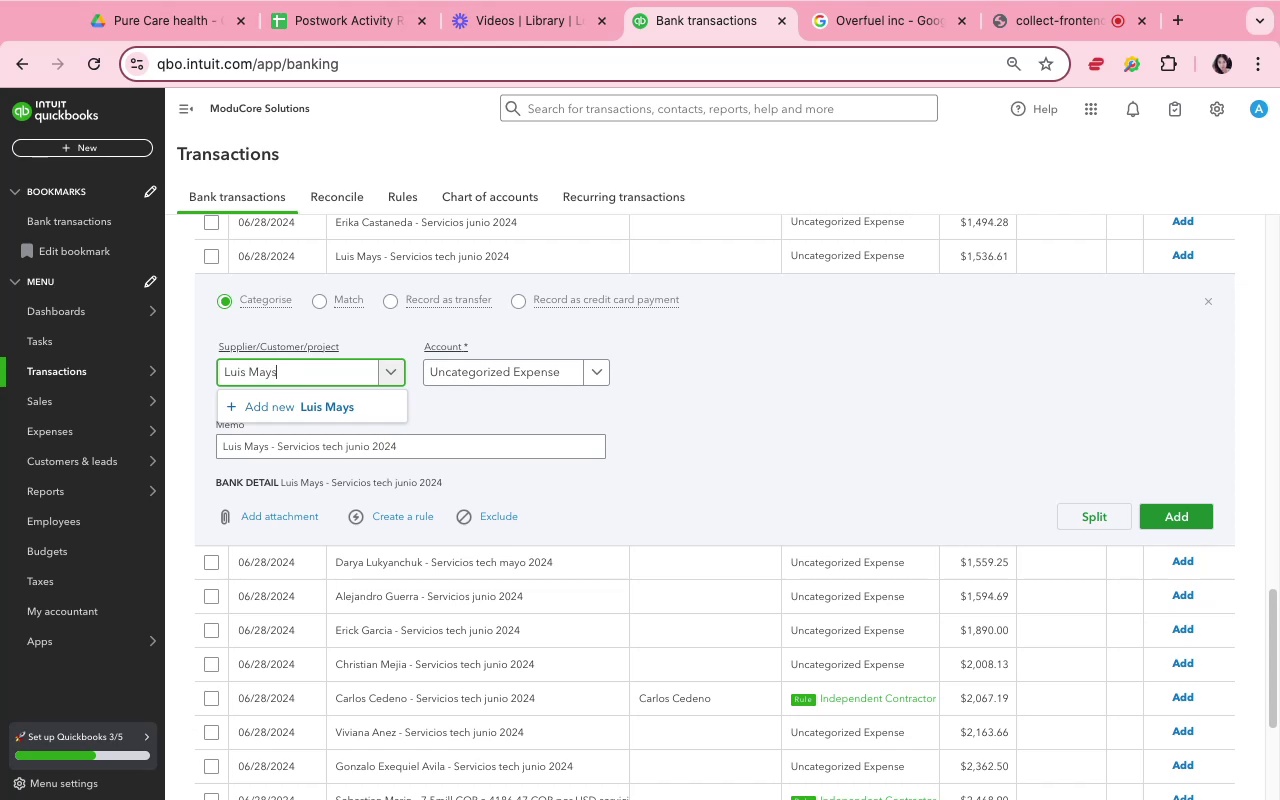 
left_click([262, 414])
 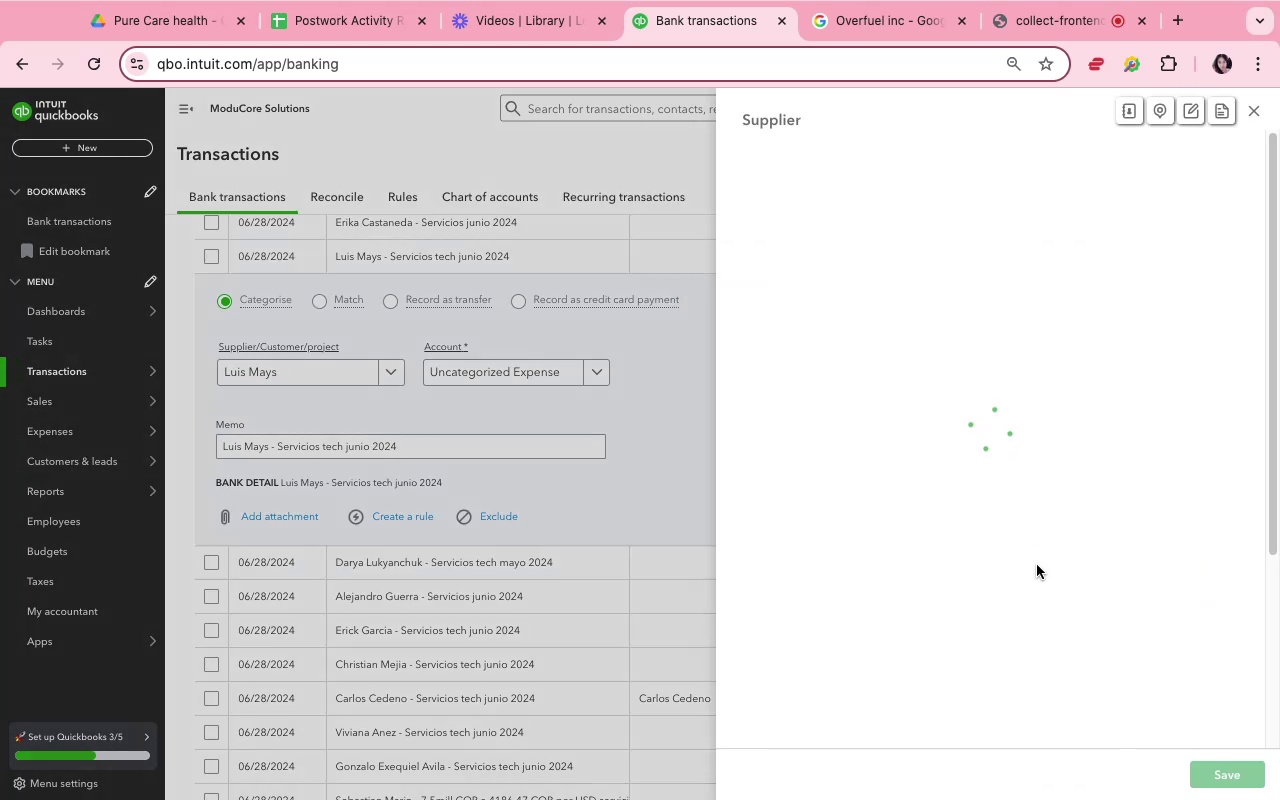 
mouse_move([1190, 778])
 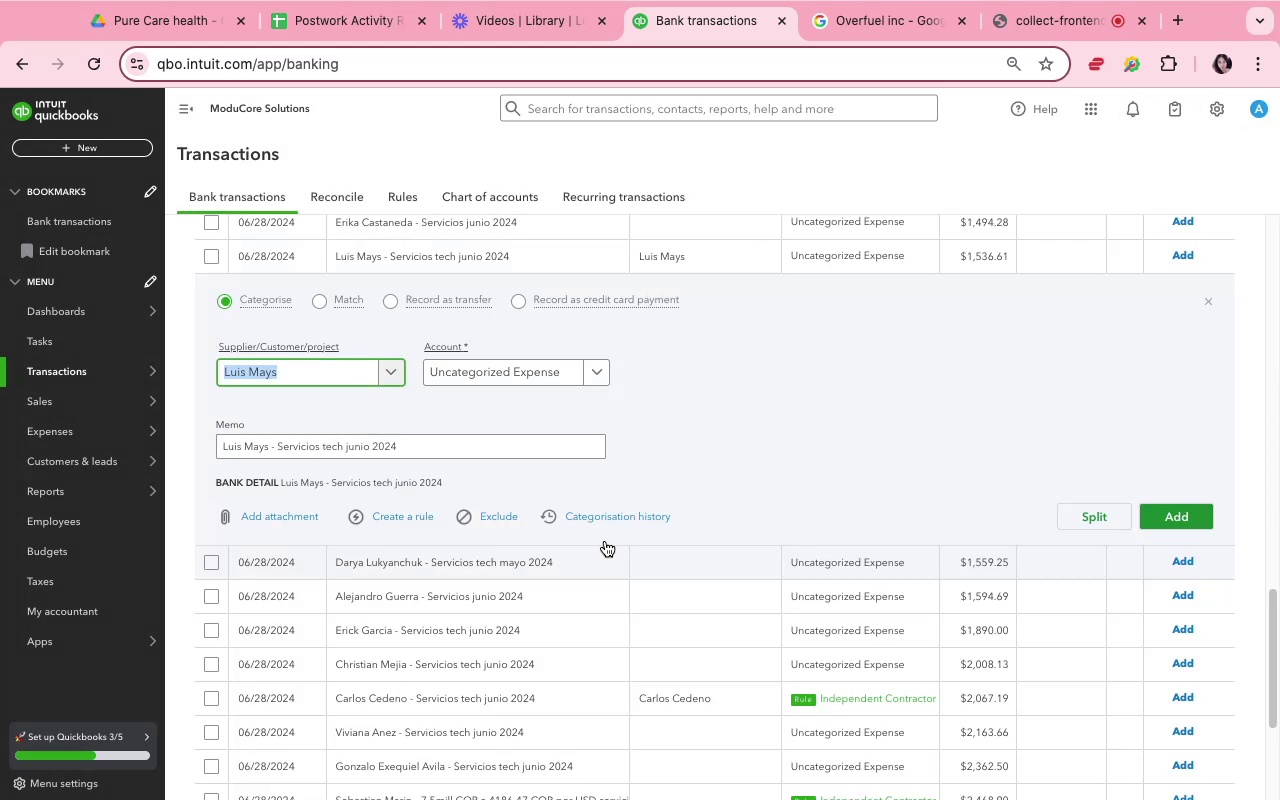 
left_click([546, 367])
 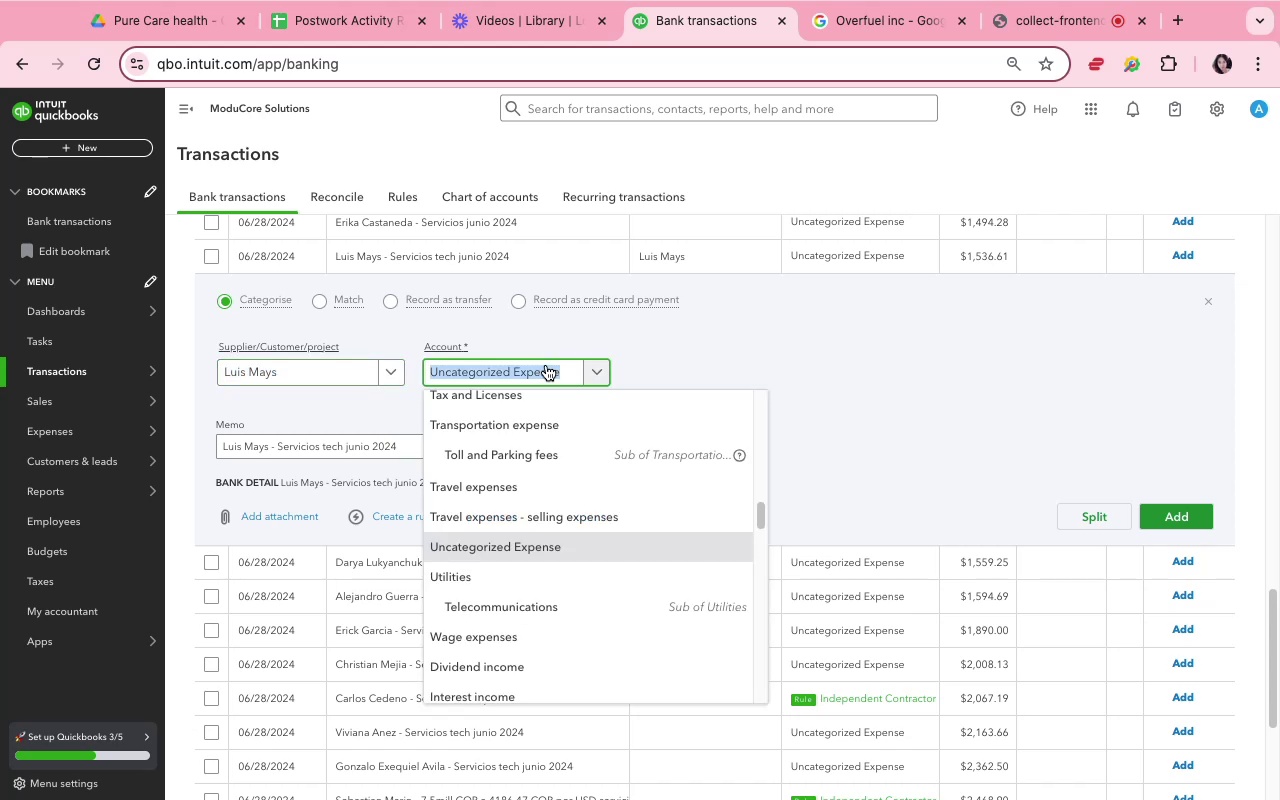 
type(Inde)
 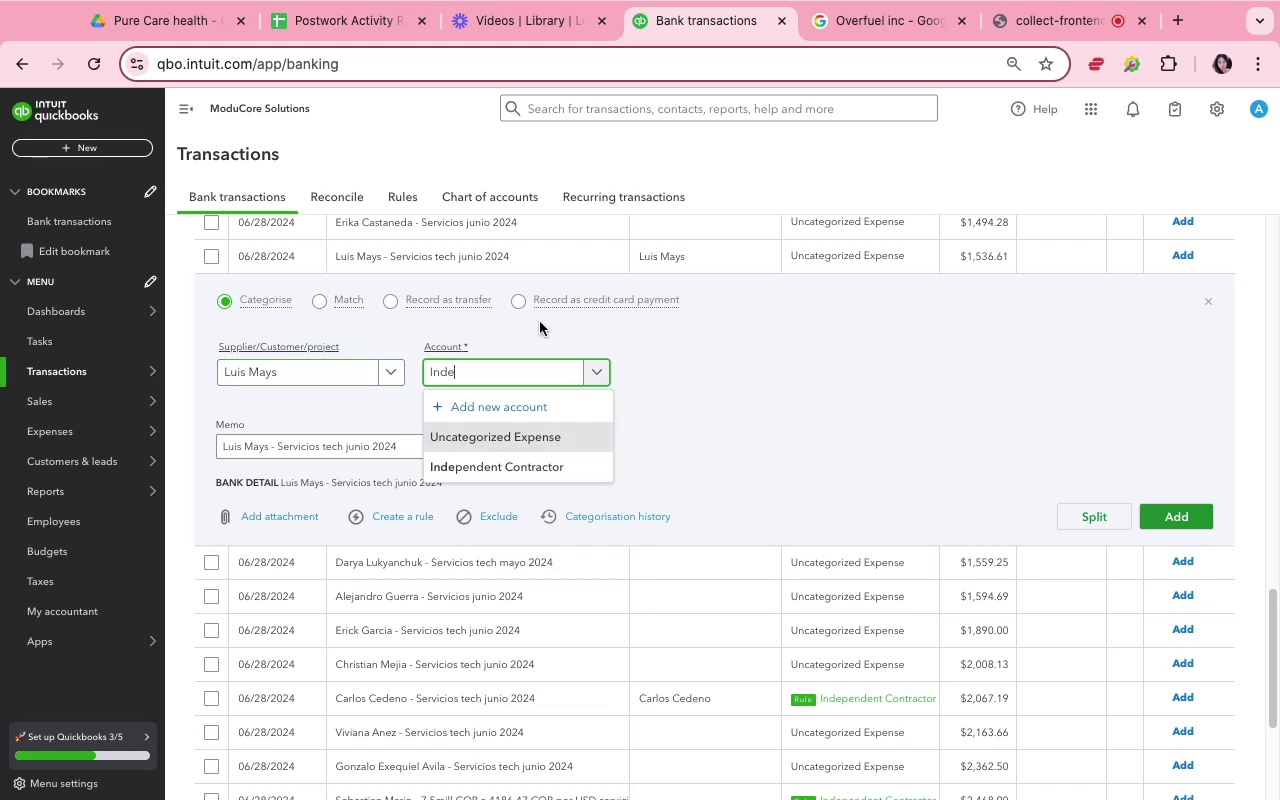 
left_click([581, 464])
 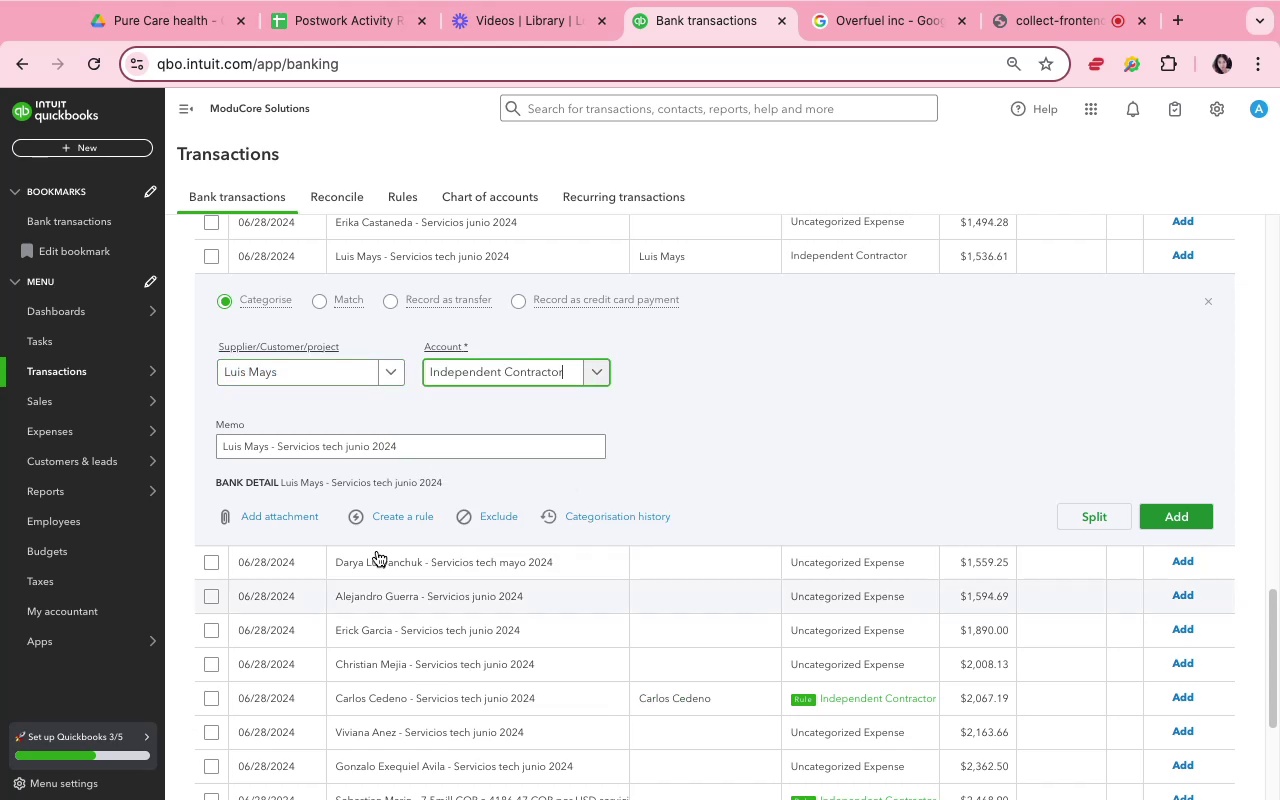 
left_click([397, 518])
 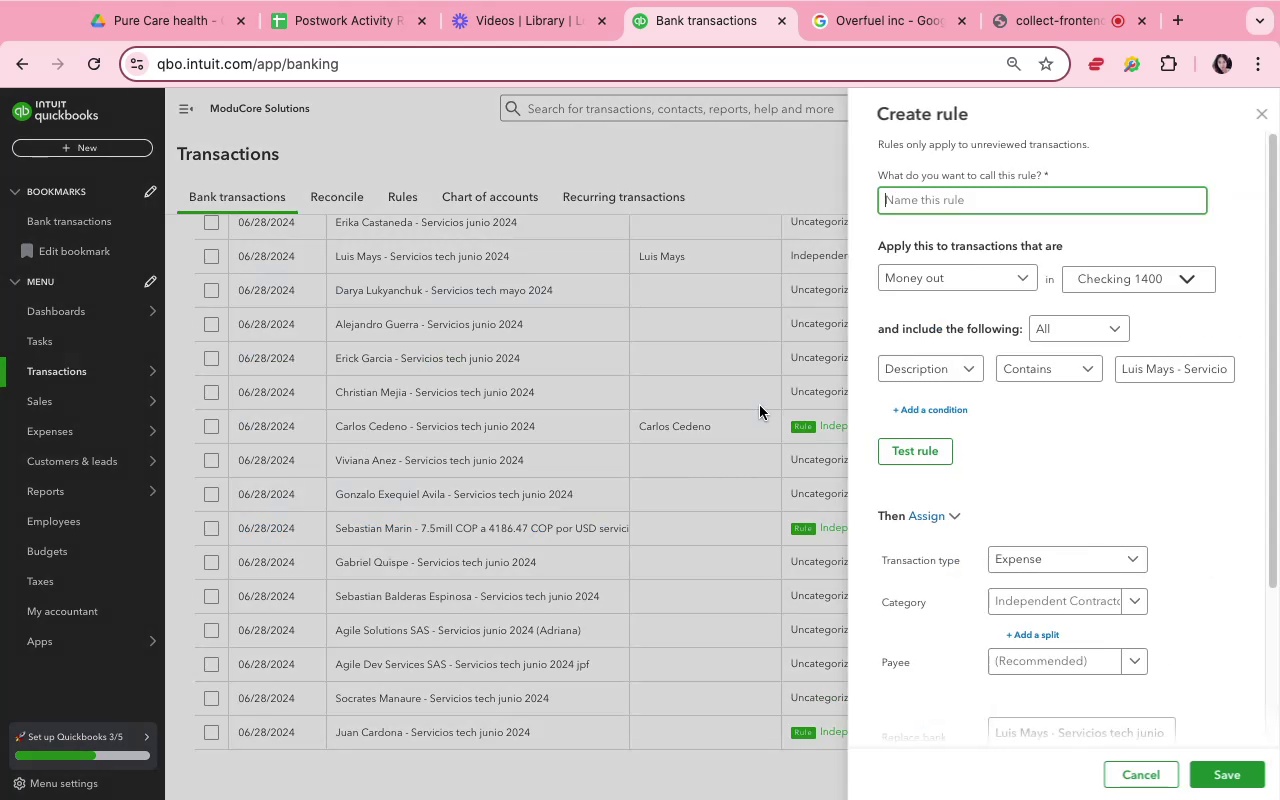 
type(Luis)
 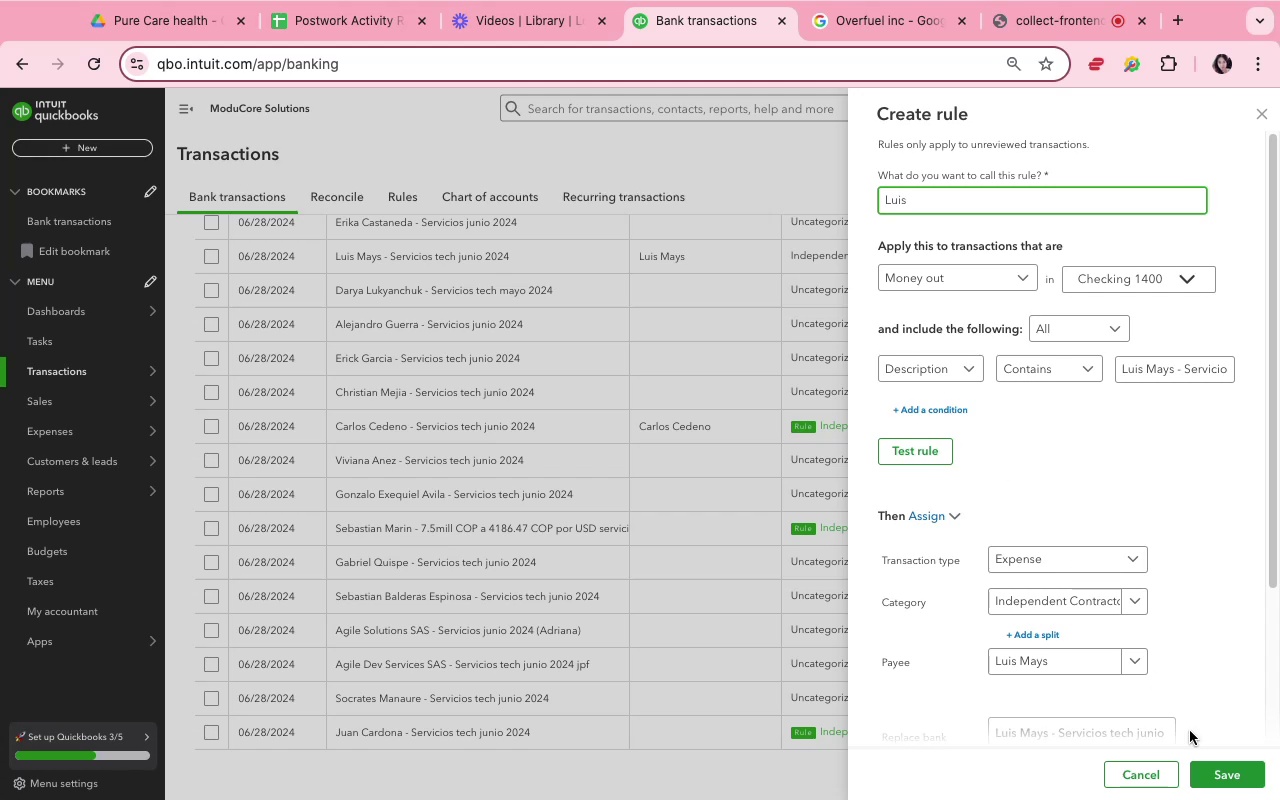 
left_click([1220, 784])
 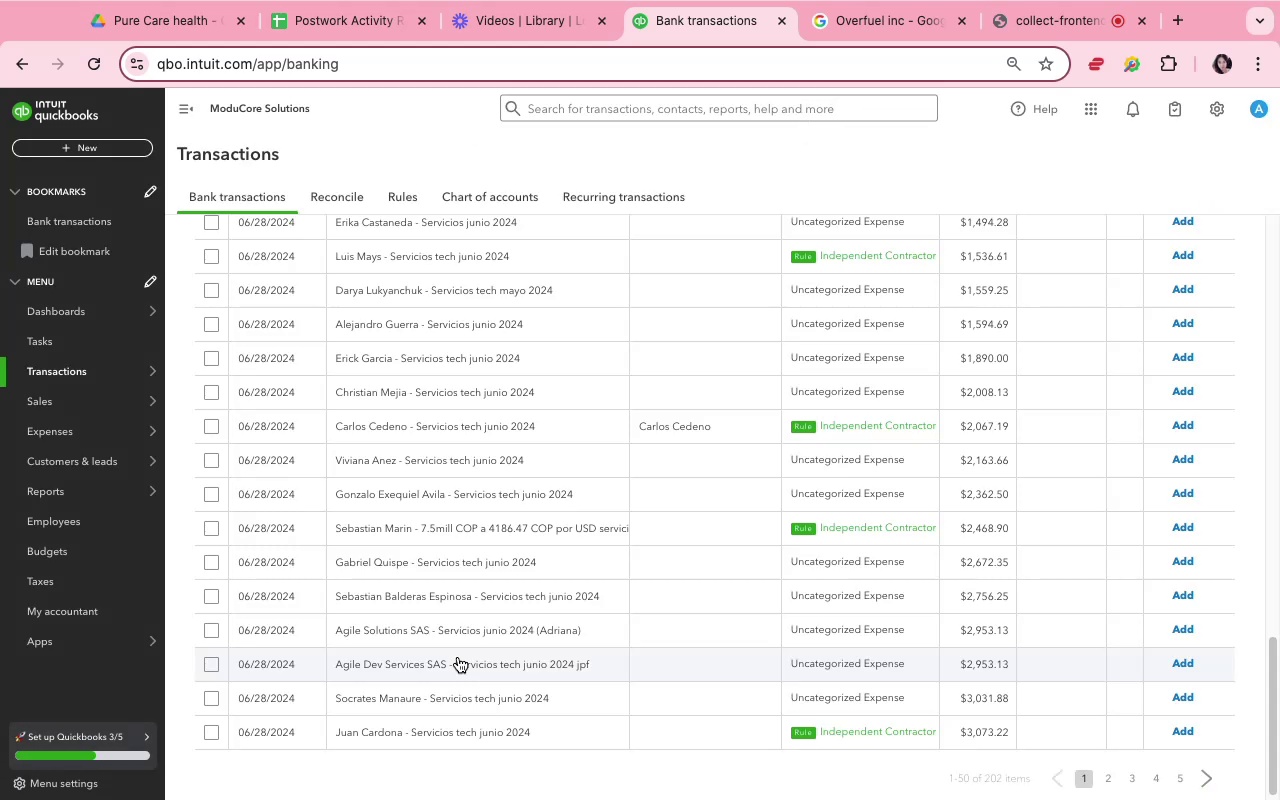 
scroll: coordinate [673, 546], scroll_direction: up, amount: 18.0
 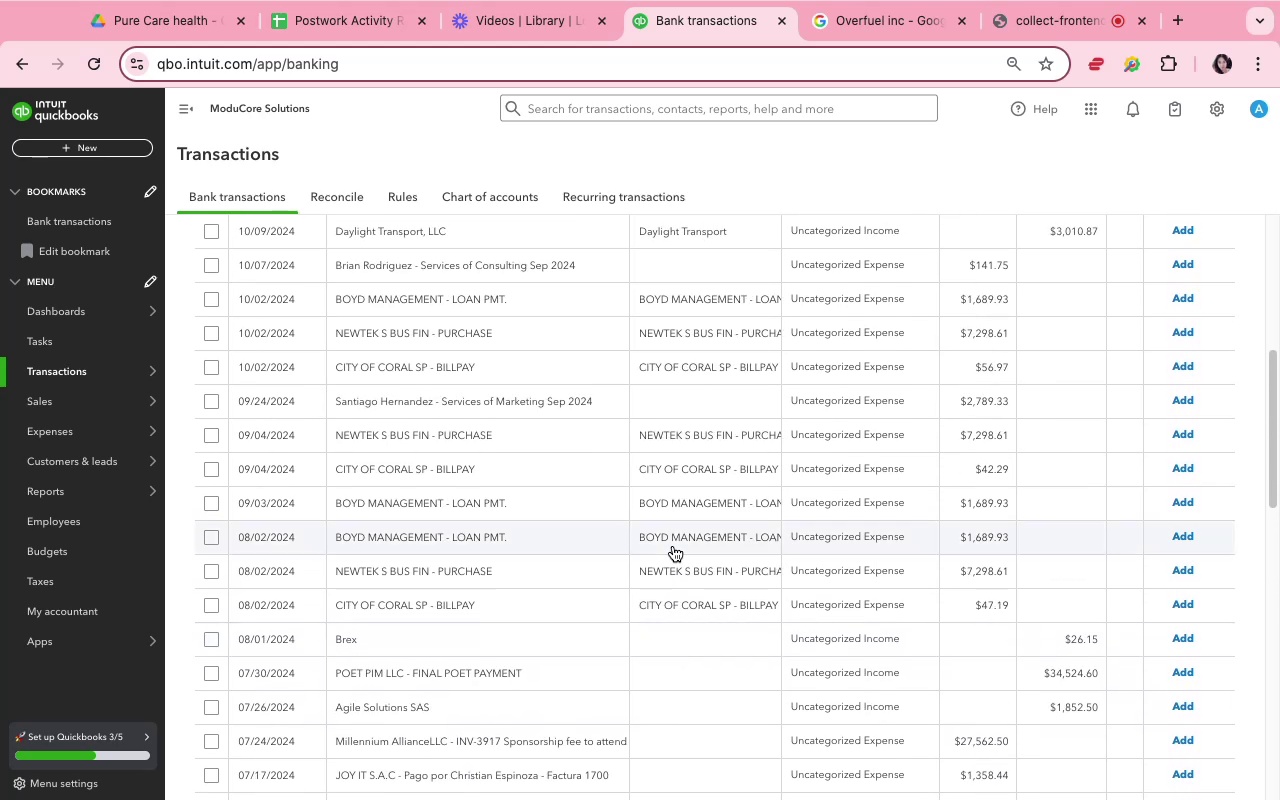 
scroll: coordinate [673, 546], scroll_direction: down, amount: 7.0
 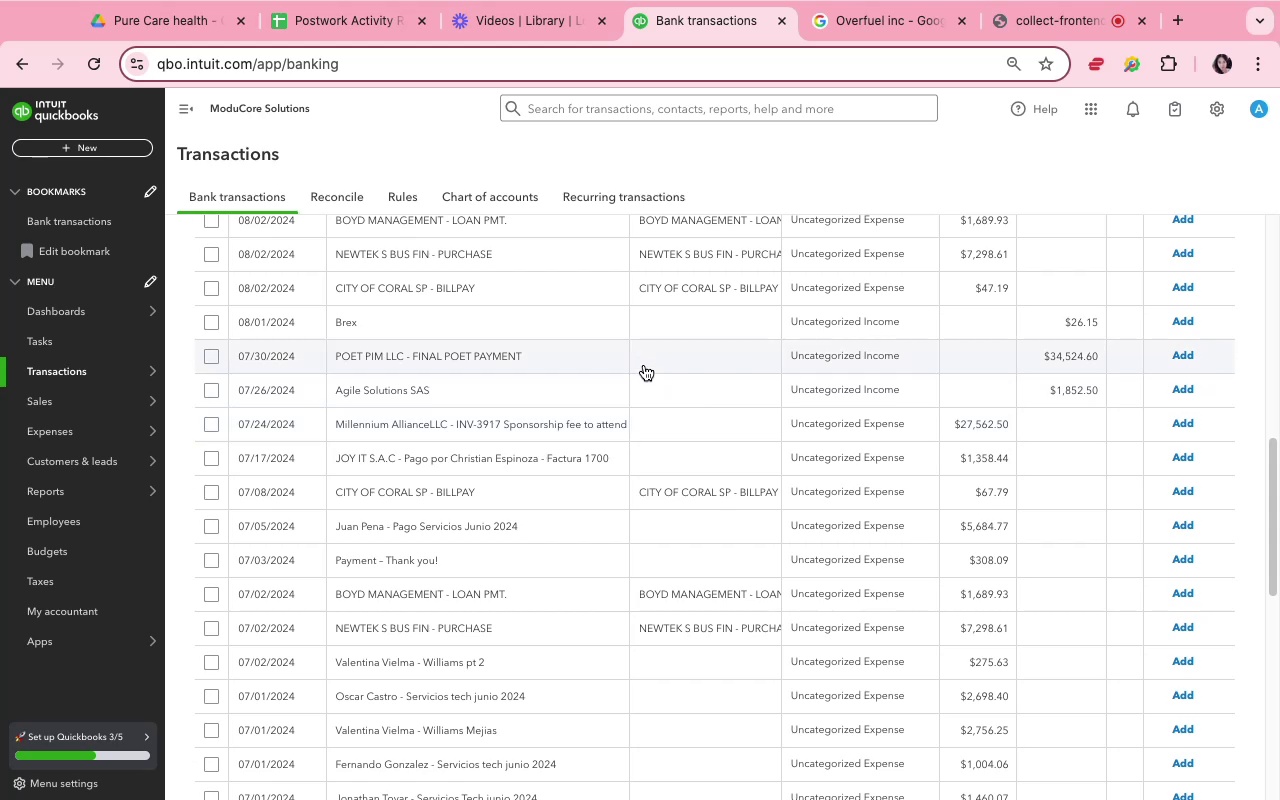 
wait(7.06)
 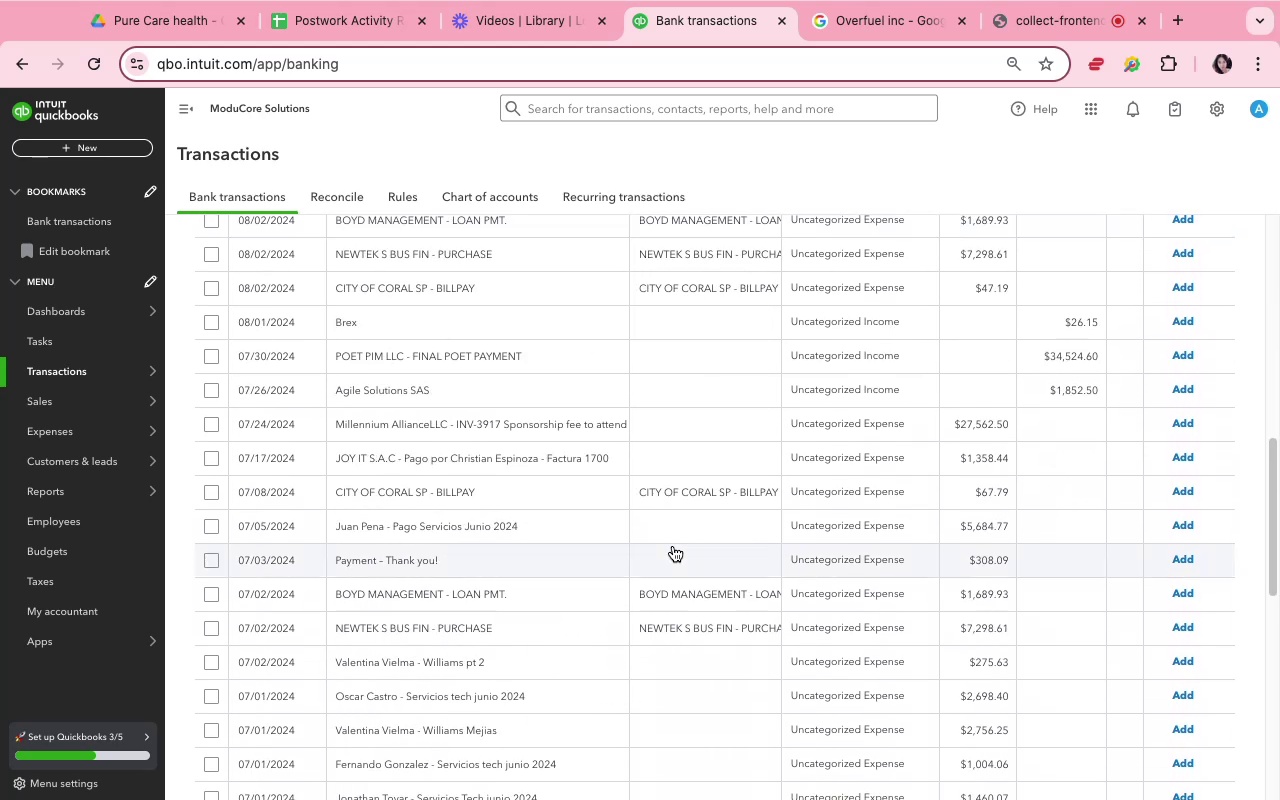 
left_click([644, 365])
 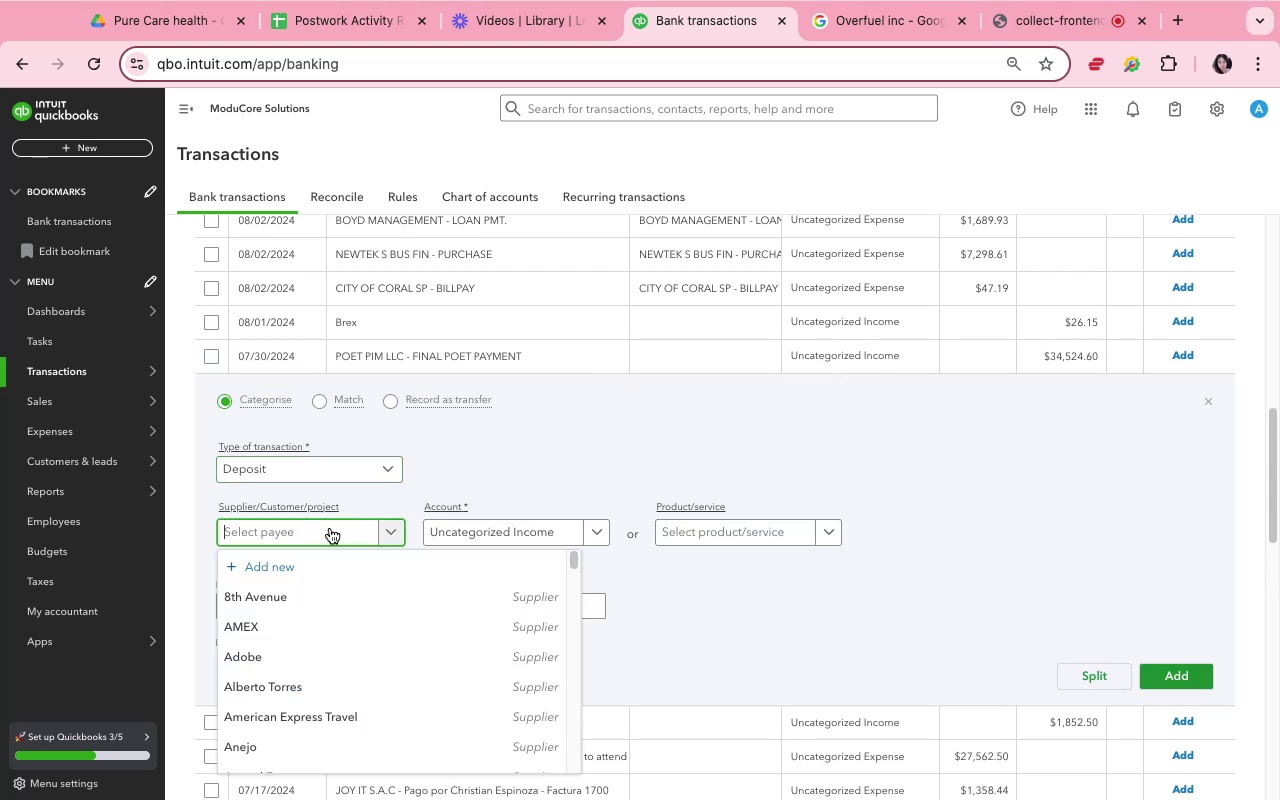 
wait(5.58)
 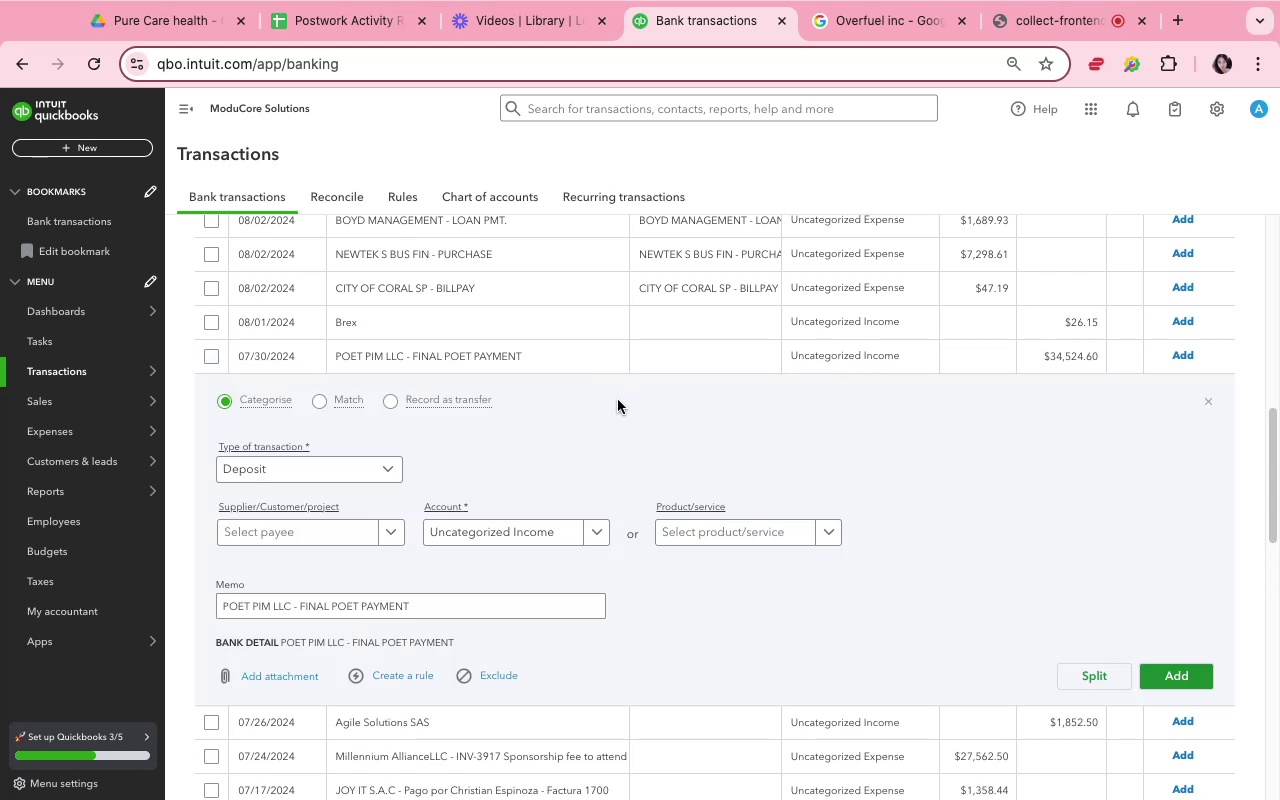 
type(Poet Pim LLC)
 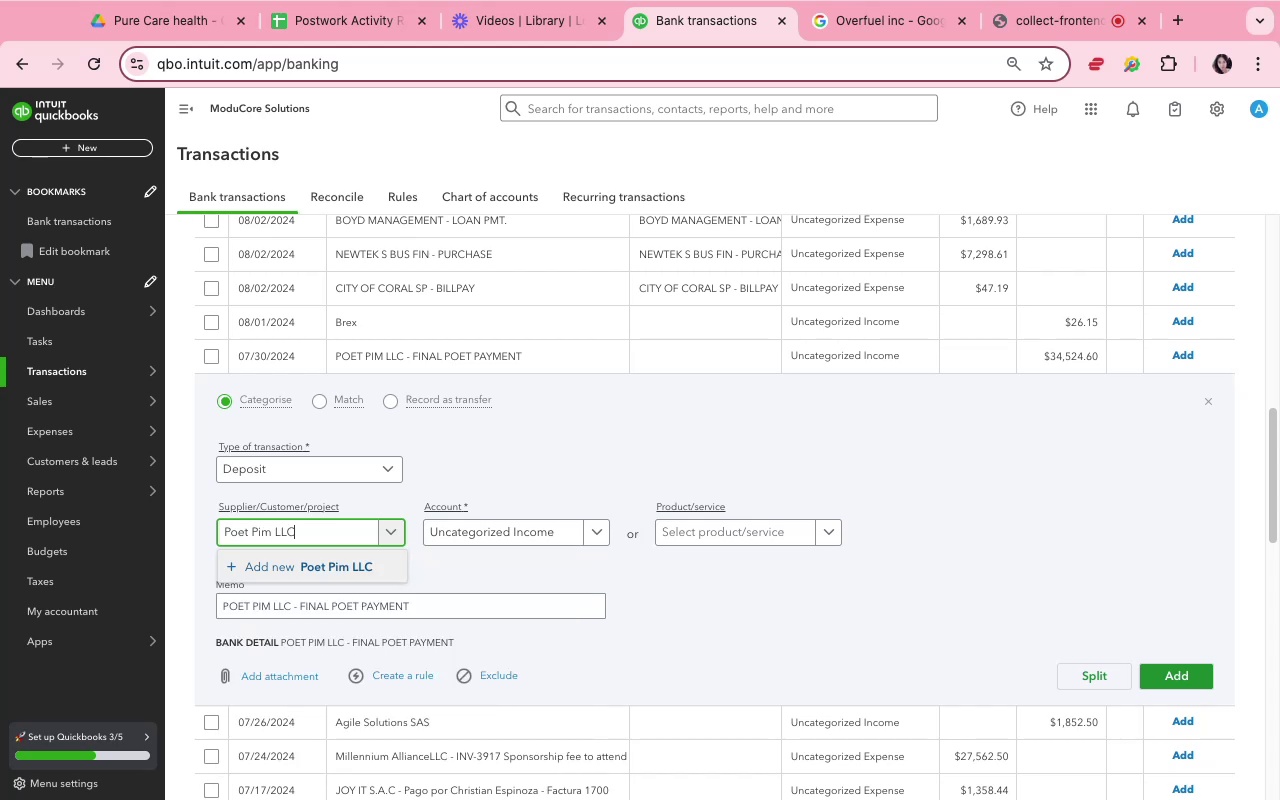 
left_click([354, 566])
 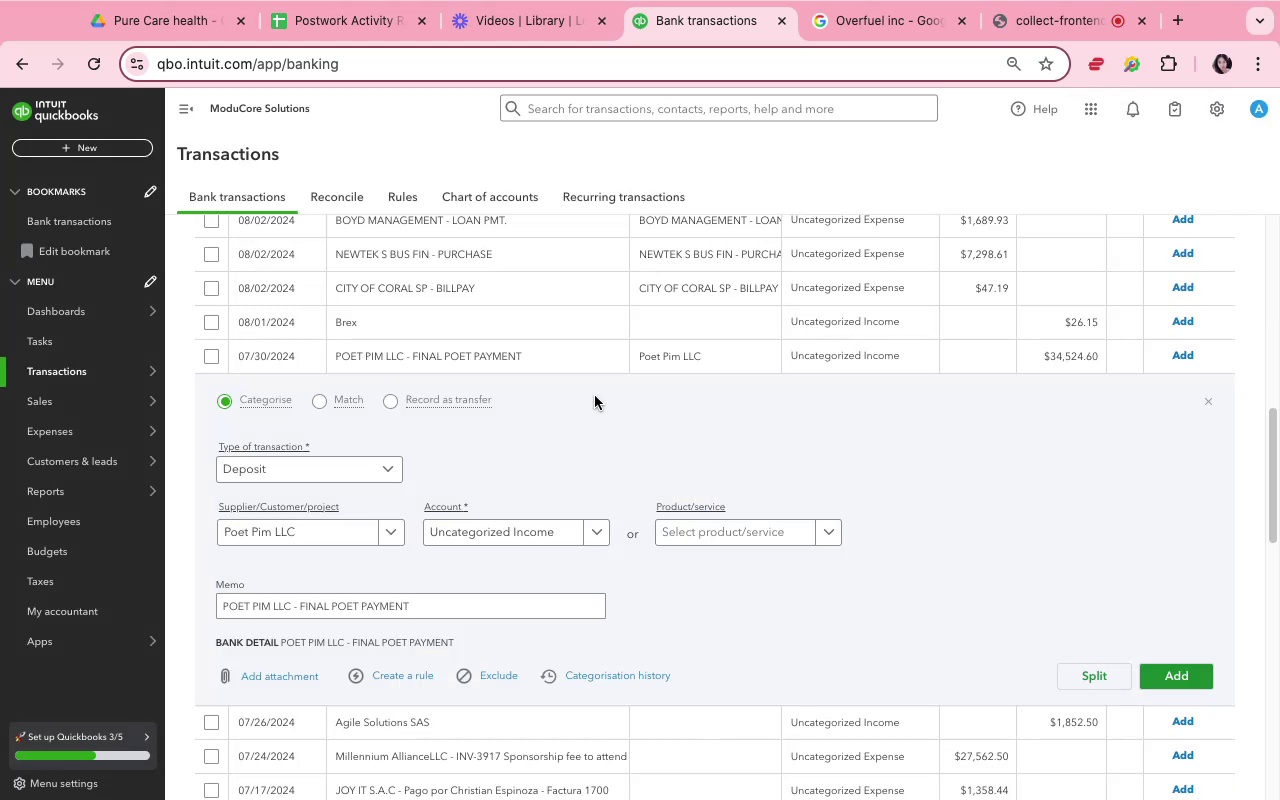 
wait(11.01)
 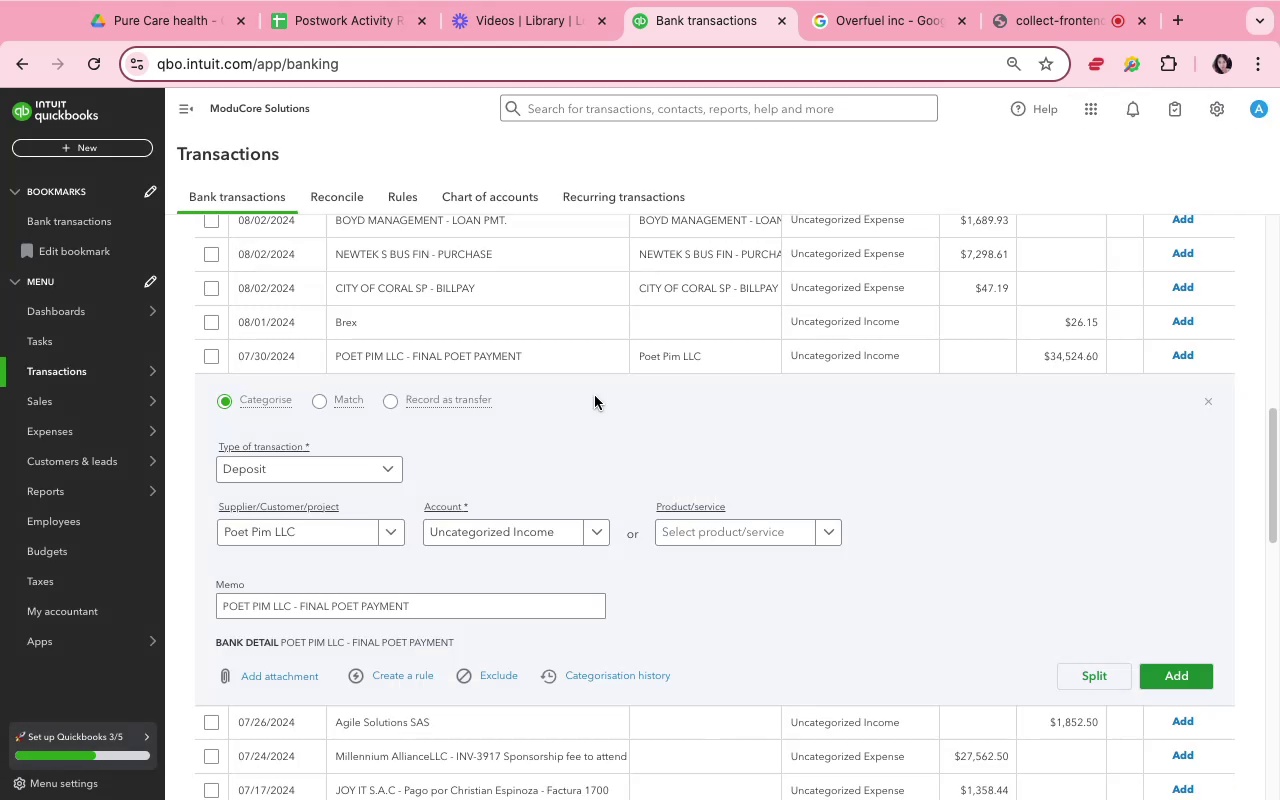 
left_click([545, 520])
 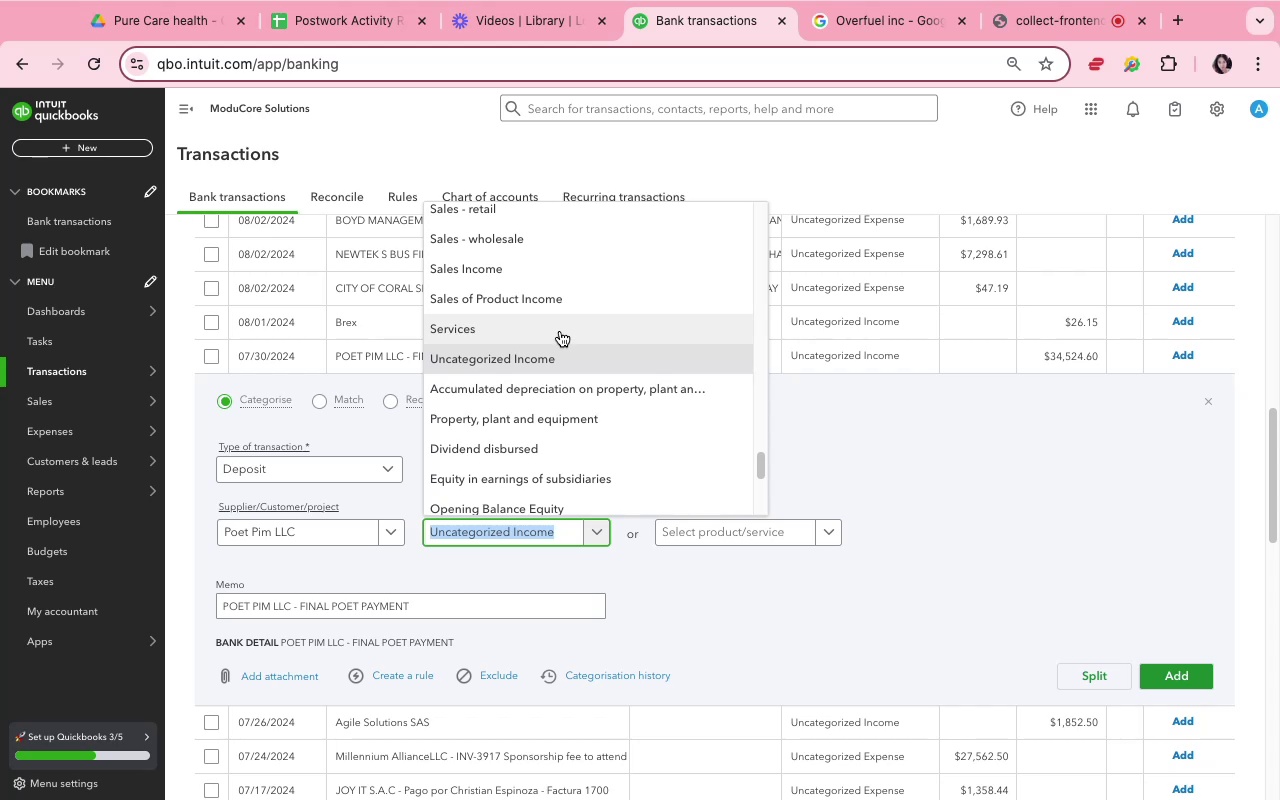 
left_click([552, 273])
 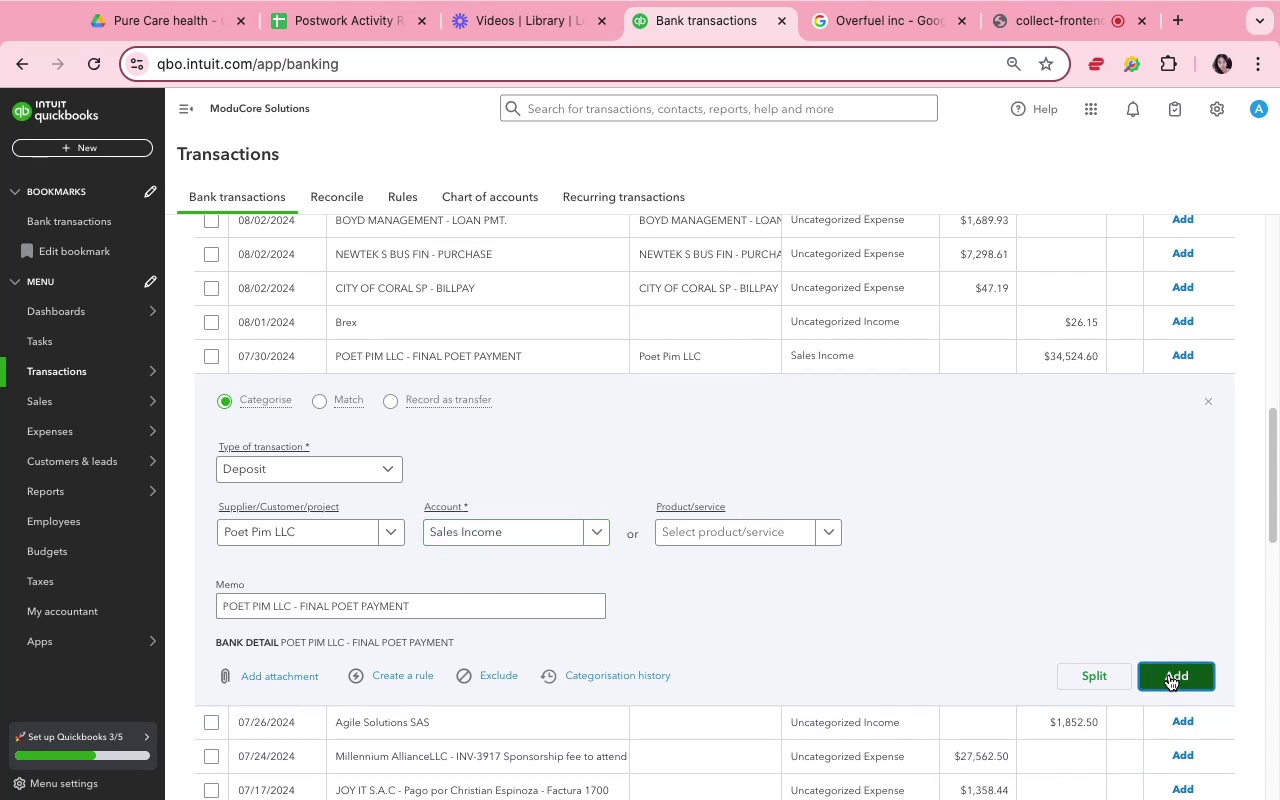 
left_click([1169, 675])
 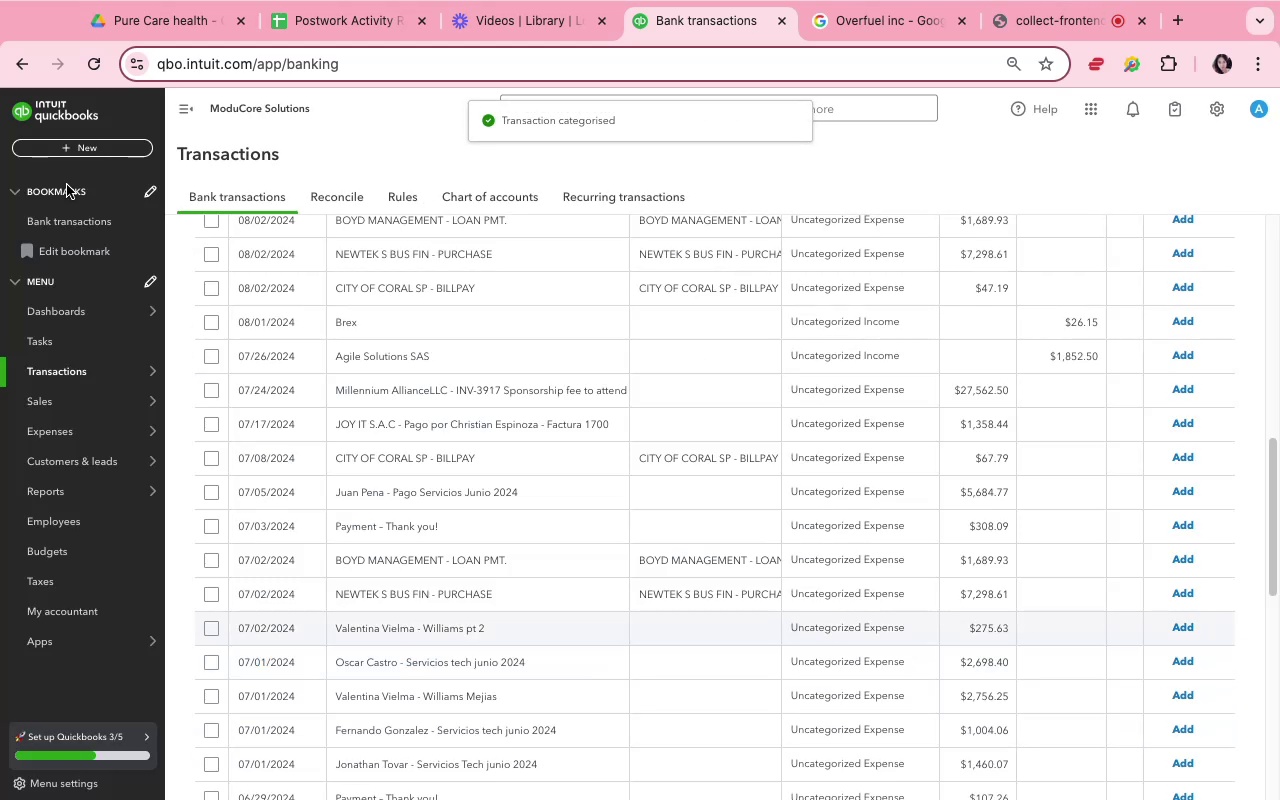 
wait(5.72)
 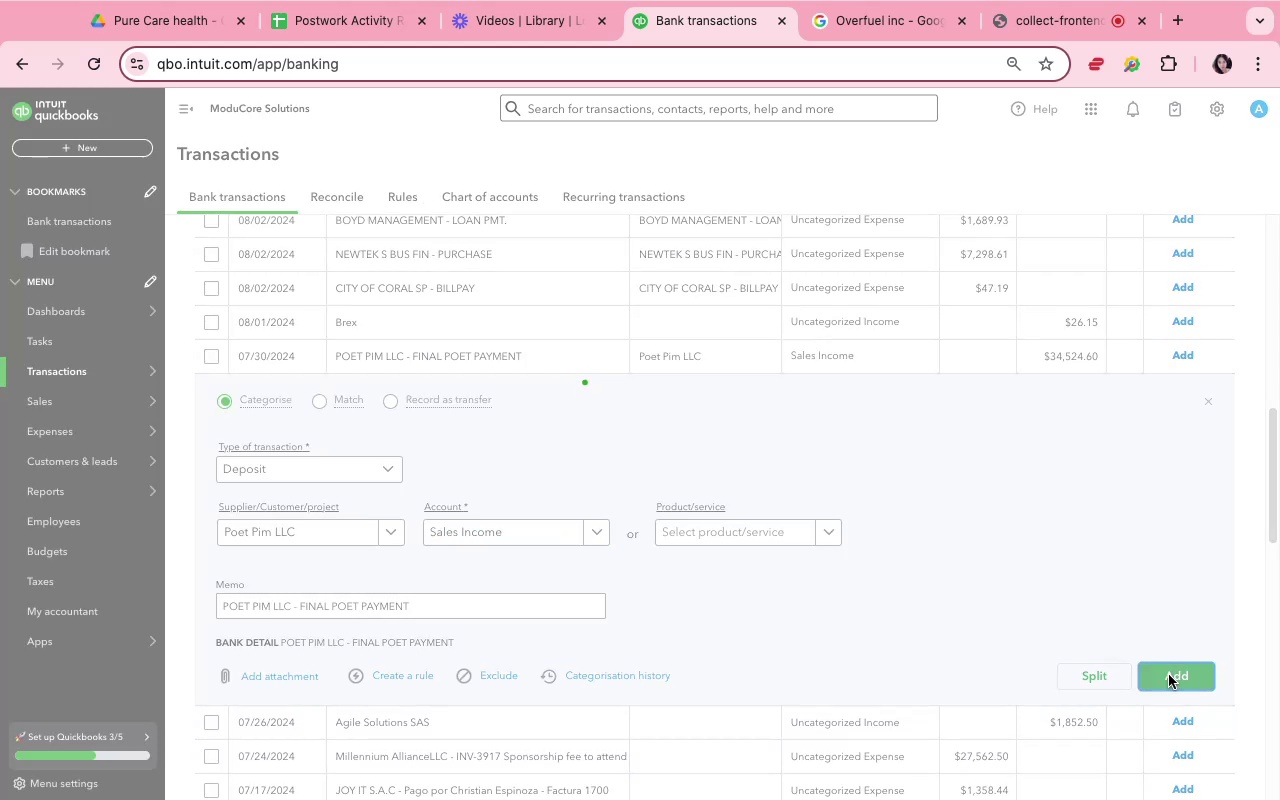 
scroll: coordinate [390, 267], scroll_direction: up, amount: 50.0
 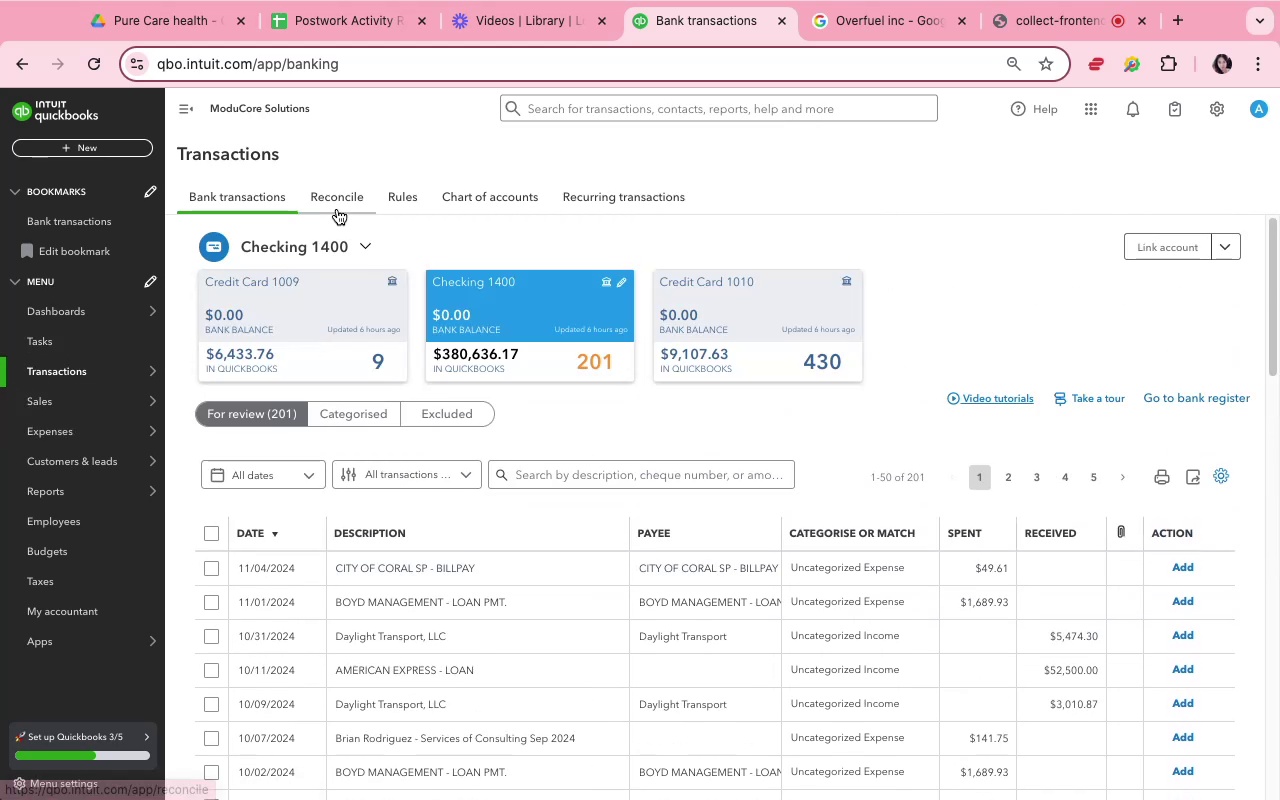 
left_click([456, 199])
 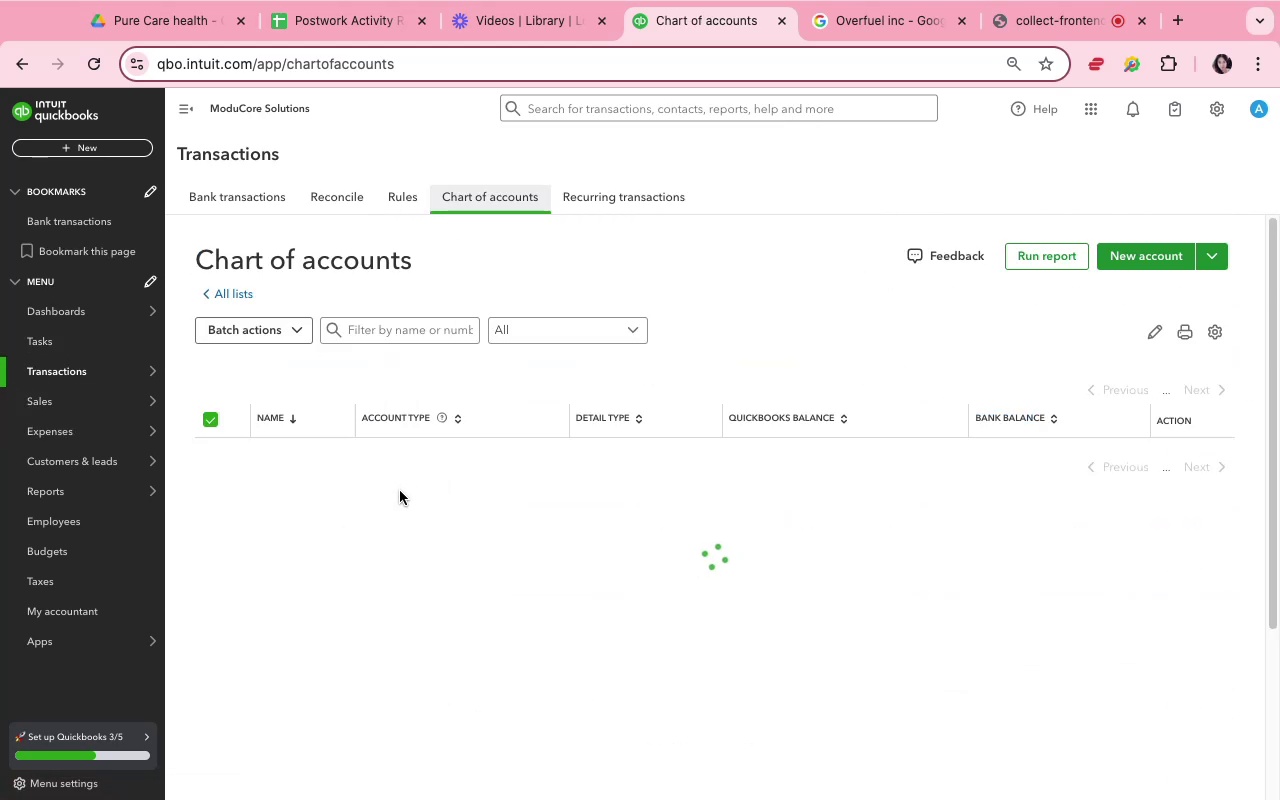 
wait(6.38)
 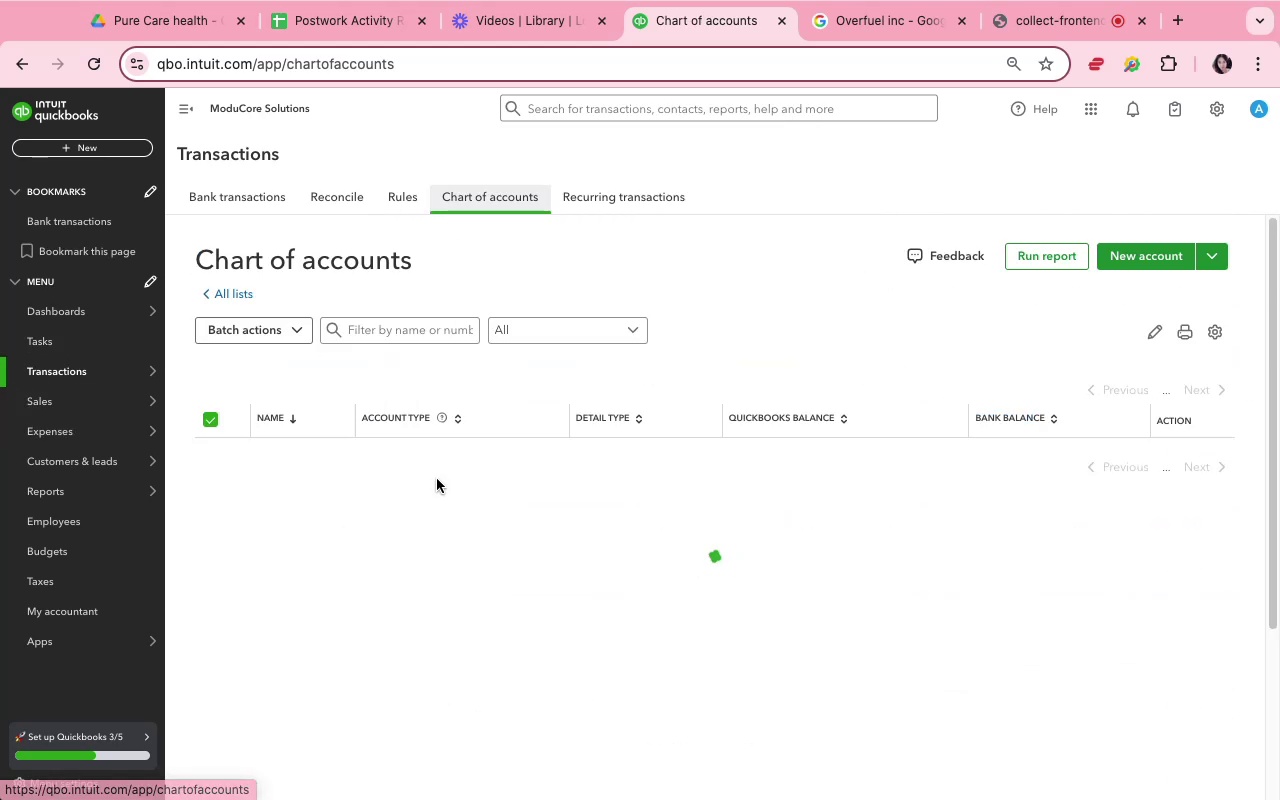 
scroll: coordinate [400, 491], scroll_direction: down, amount: 11.0
 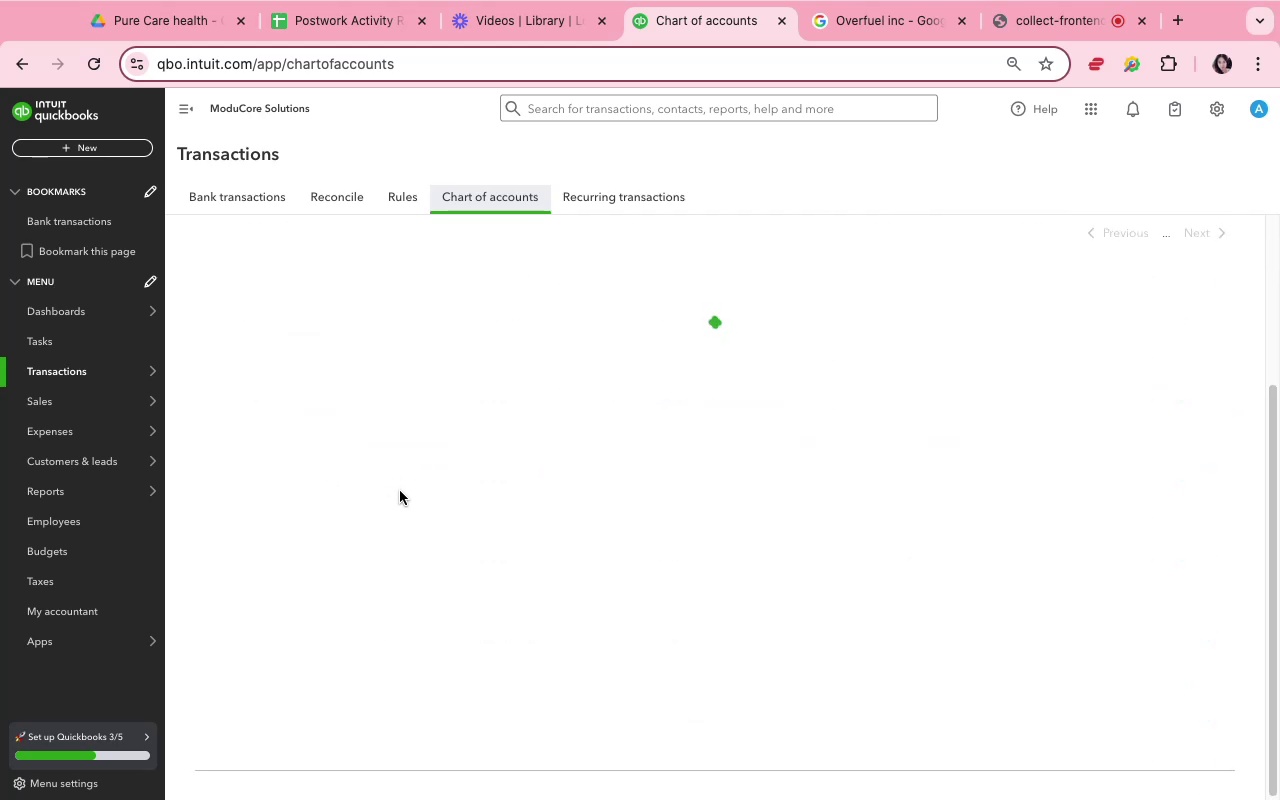 
wait(8.18)
 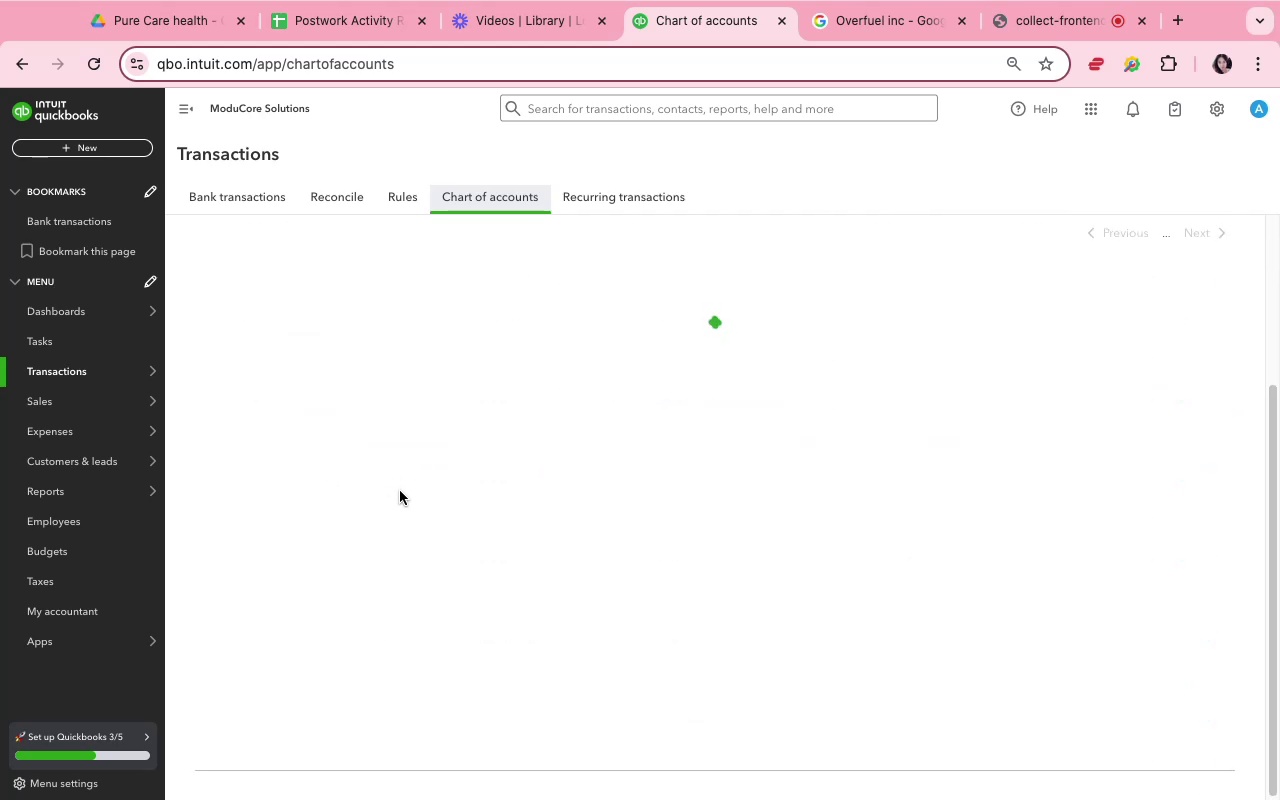 
scroll: coordinate [404, 463], scroll_direction: down, amount: 2.0
 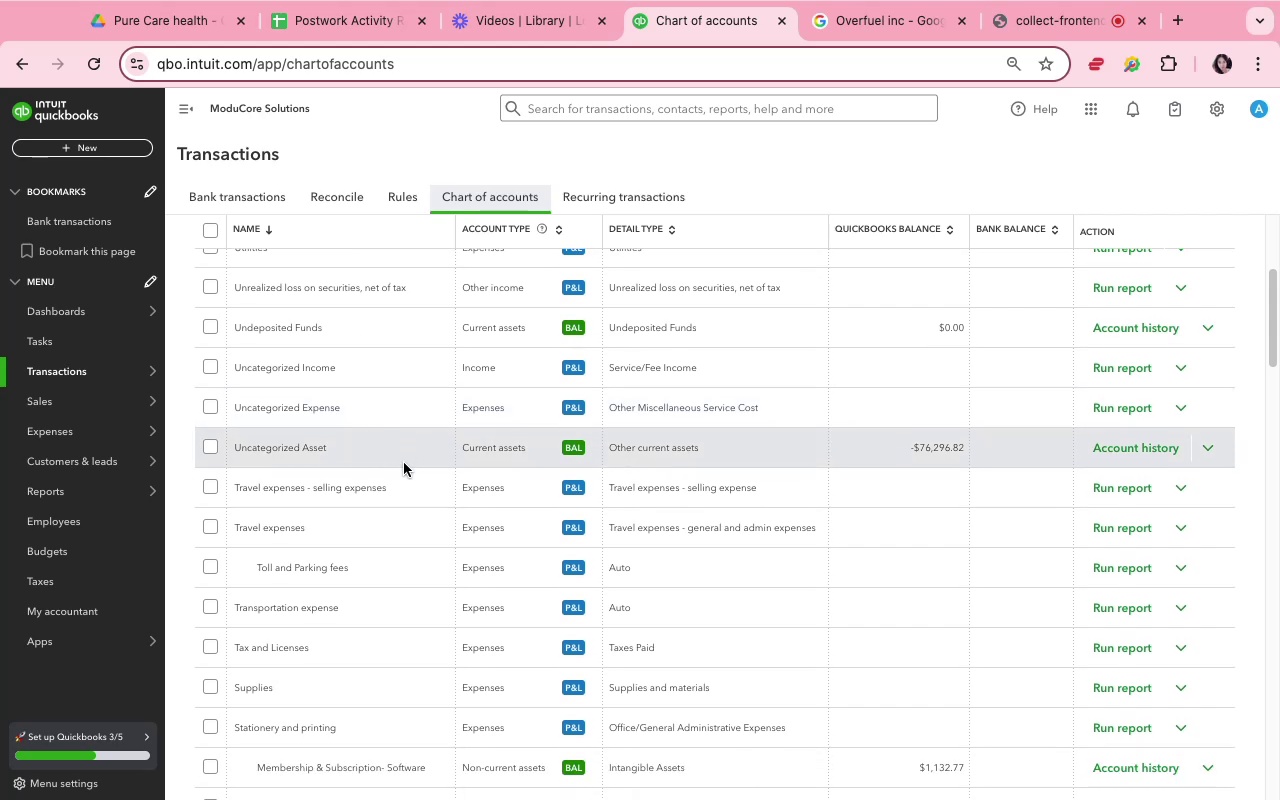 
scroll: coordinate [404, 463], scroll_direction: up, amount: 8.0
 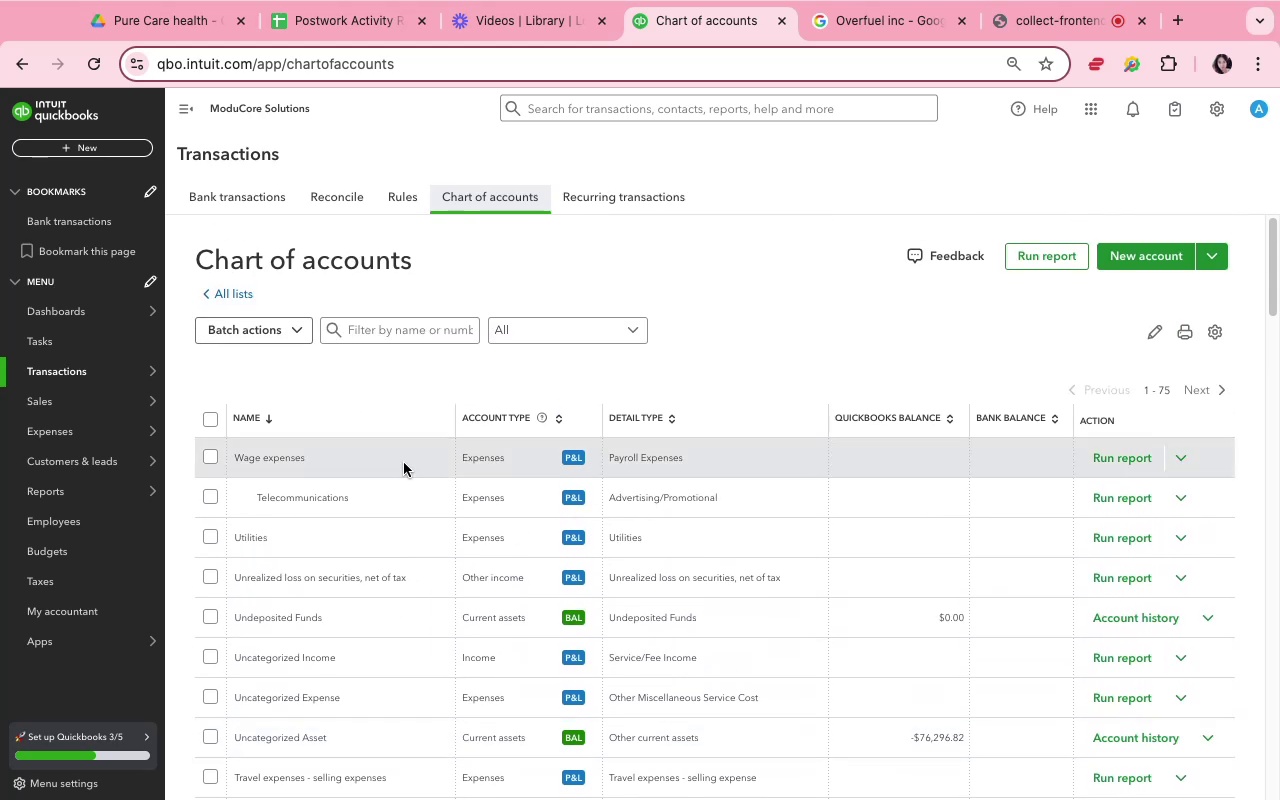 
scroll: coordinate [404, 463], scroll_direction: down, amount: 21.0
 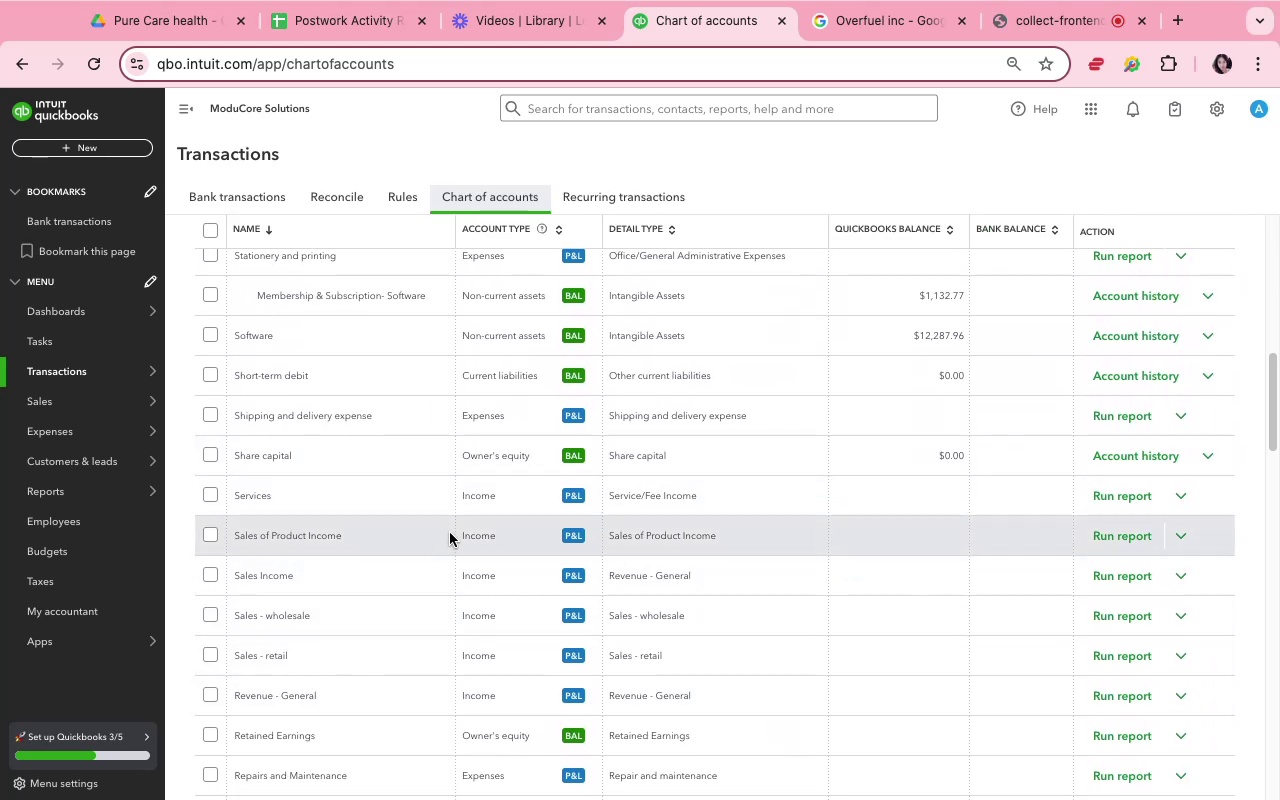 
wait(9.56)
 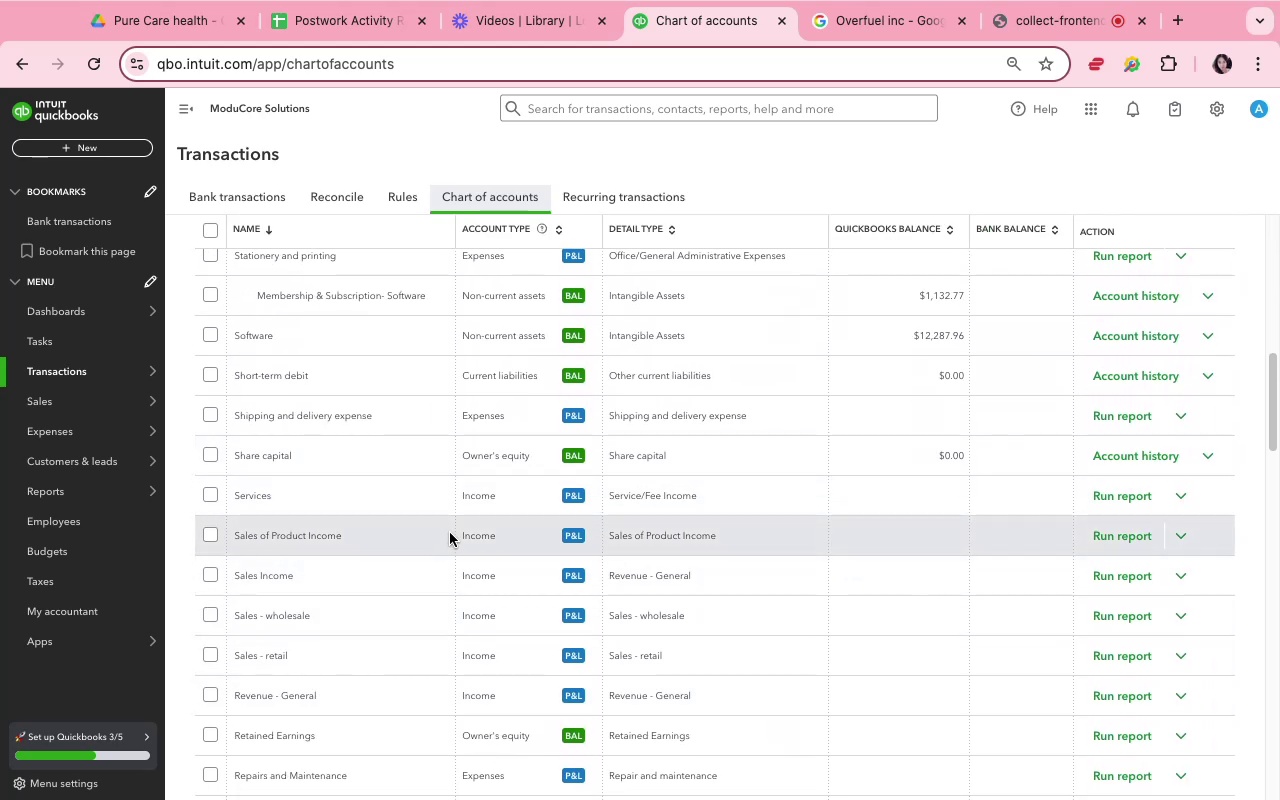 
mouse_move([805, 371])
 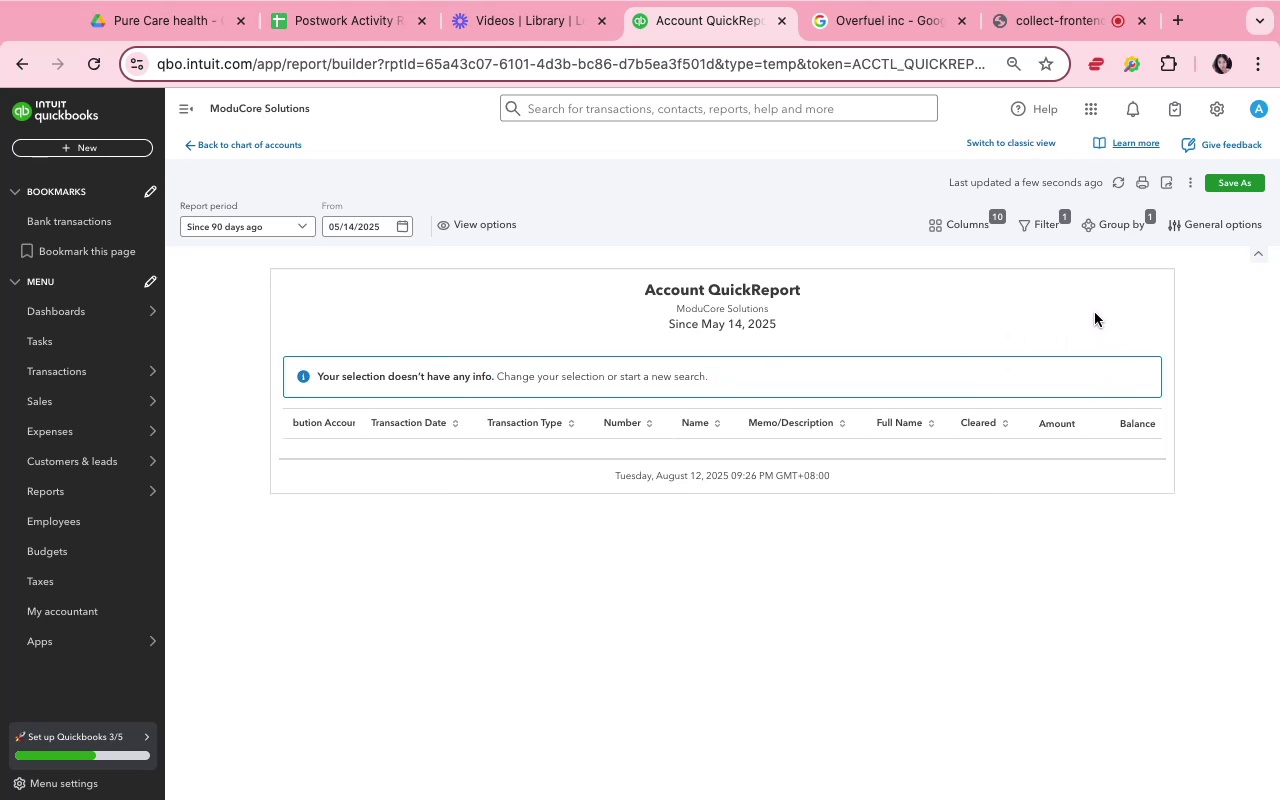 
wait(9.18)
 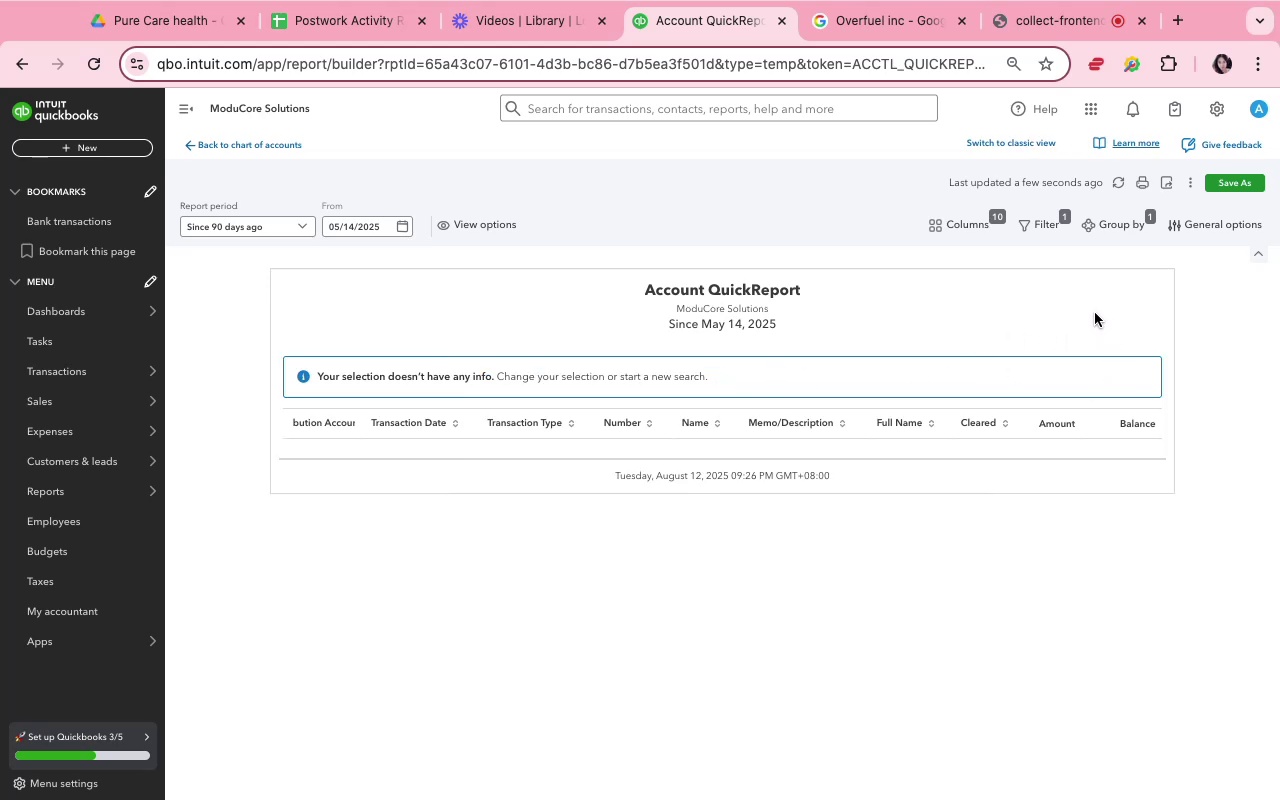 
left_click([1240, 223])
 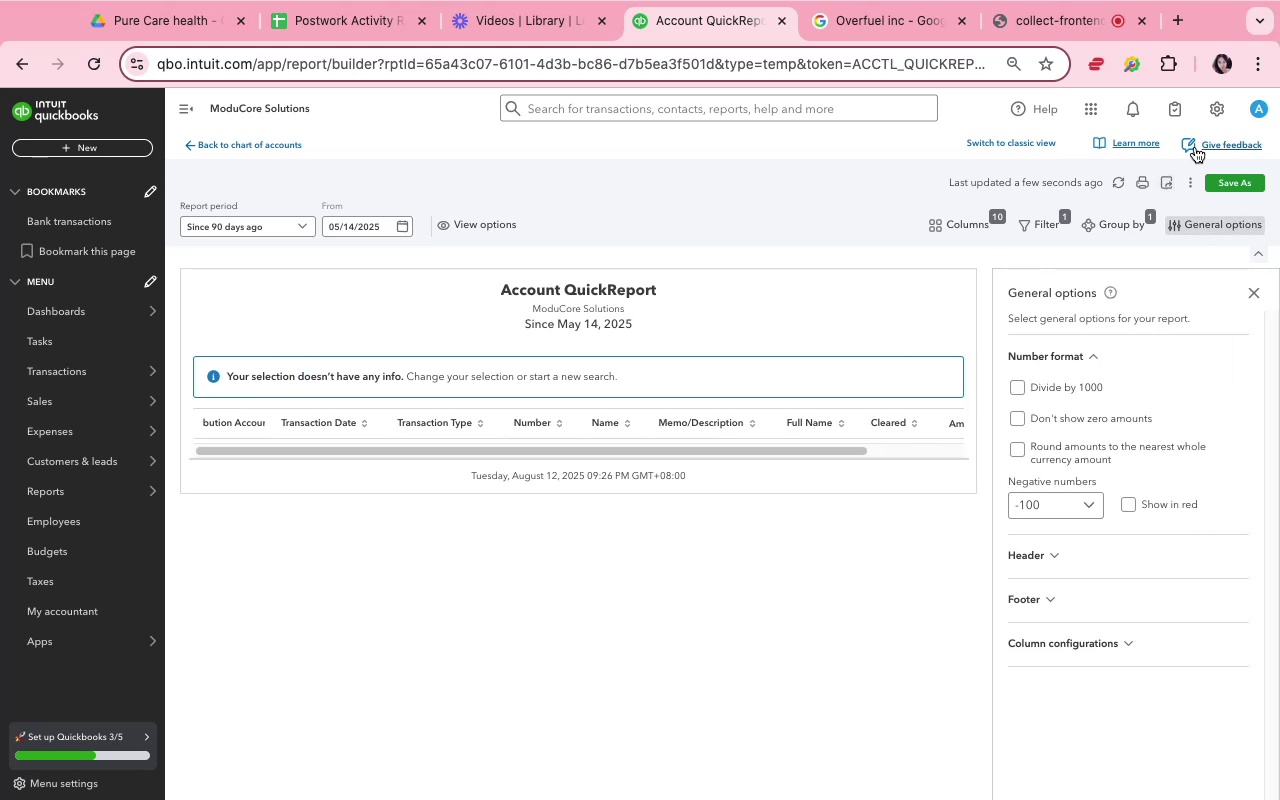 
wait(5.34)
 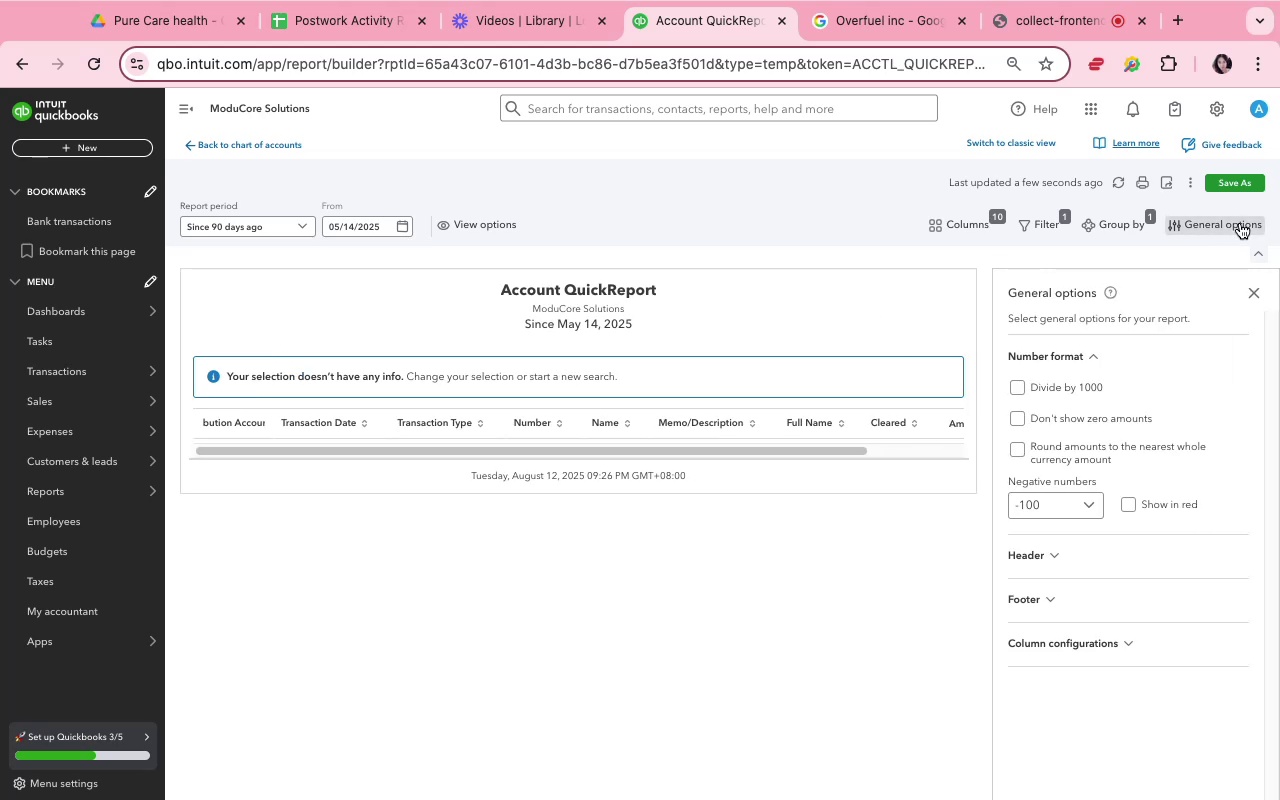 
left_click([1186, 185])
 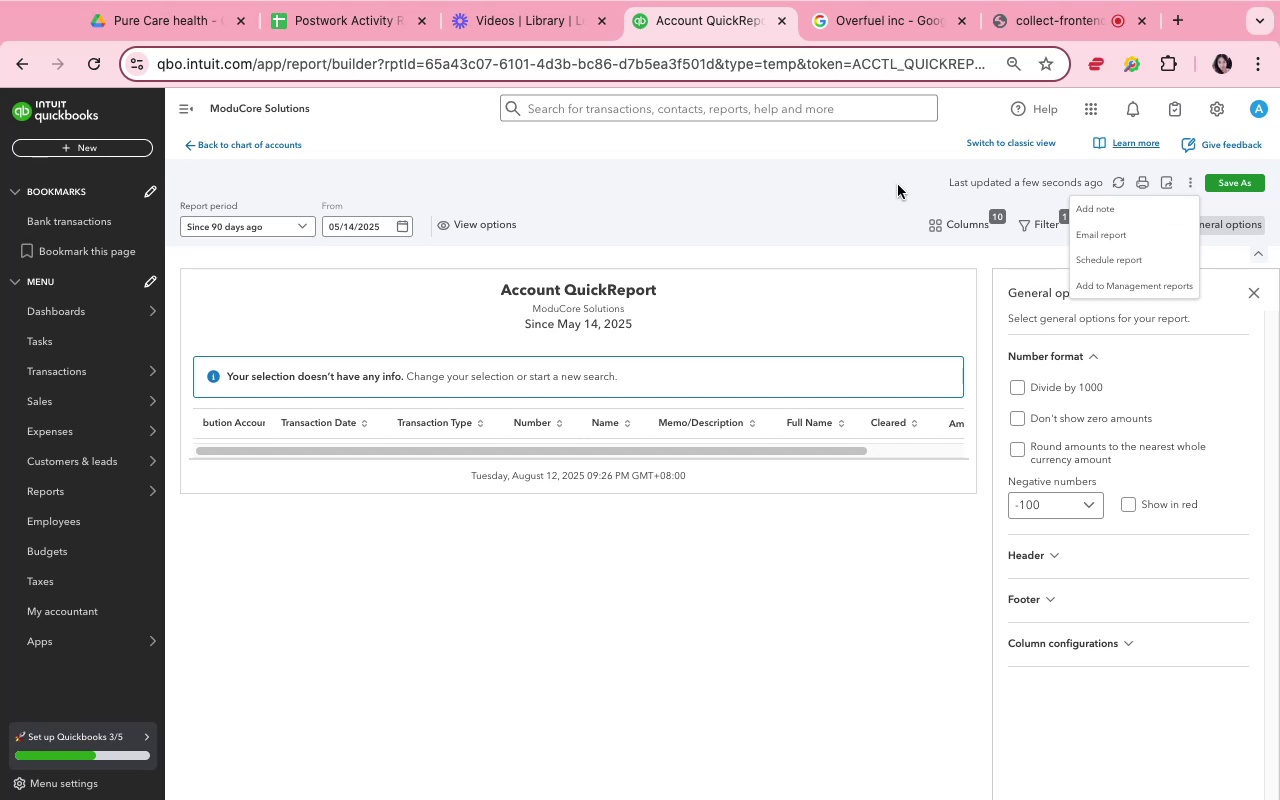 
left_click([709, 197])
 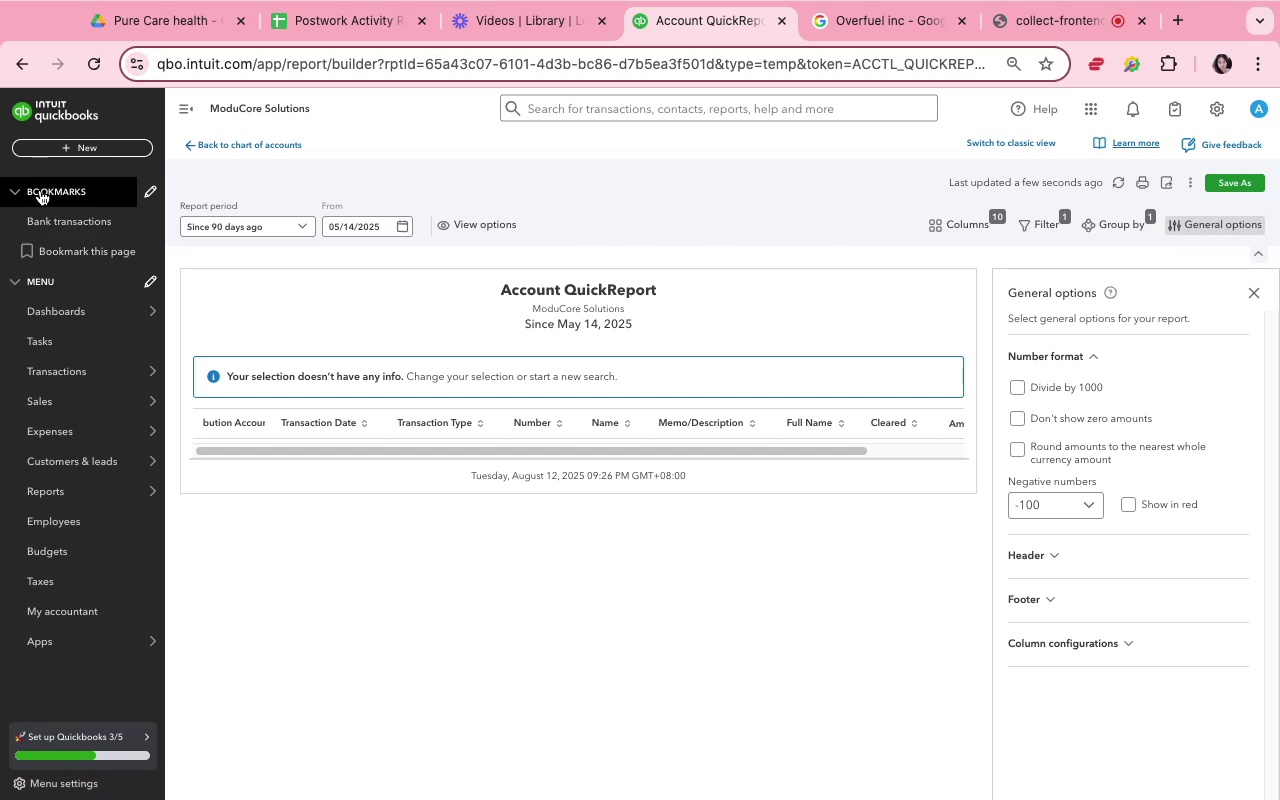 
wait(8.97)
 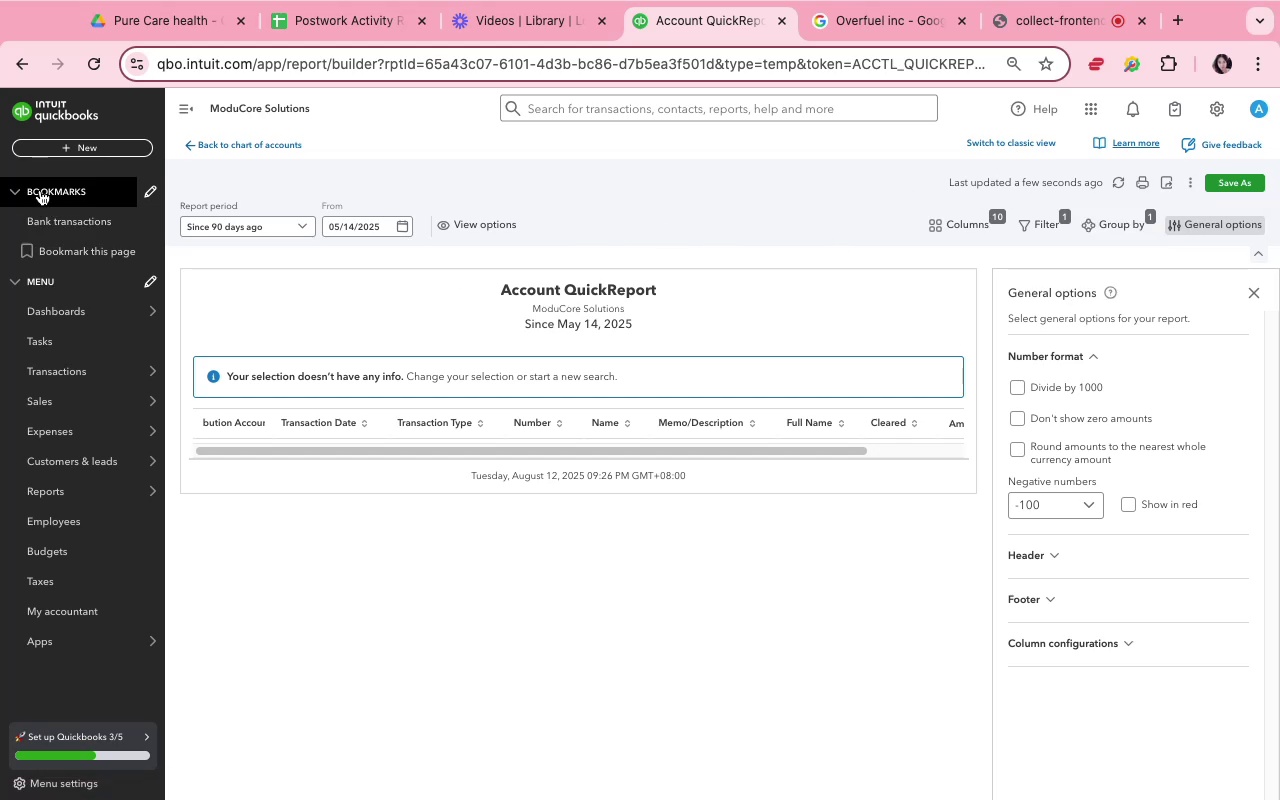 
left_click([191, 143])
 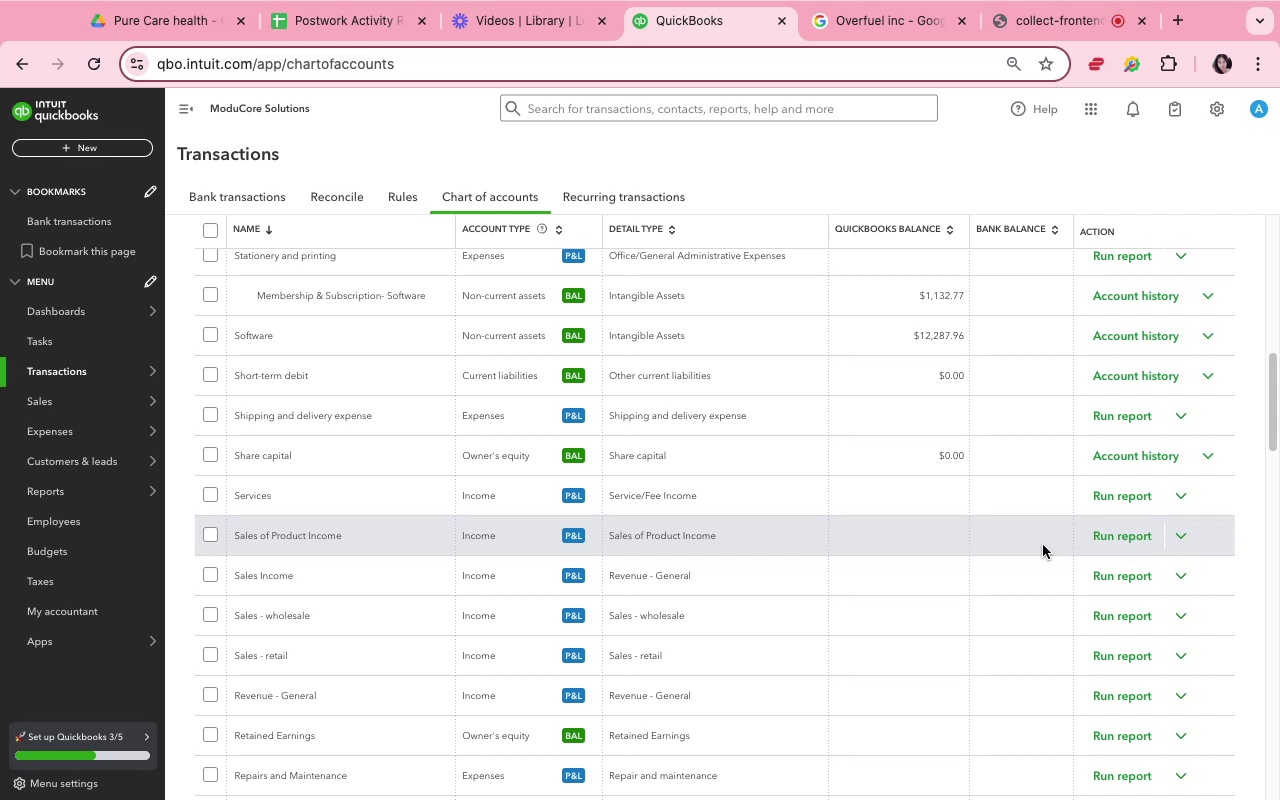 
wait(14.29)
 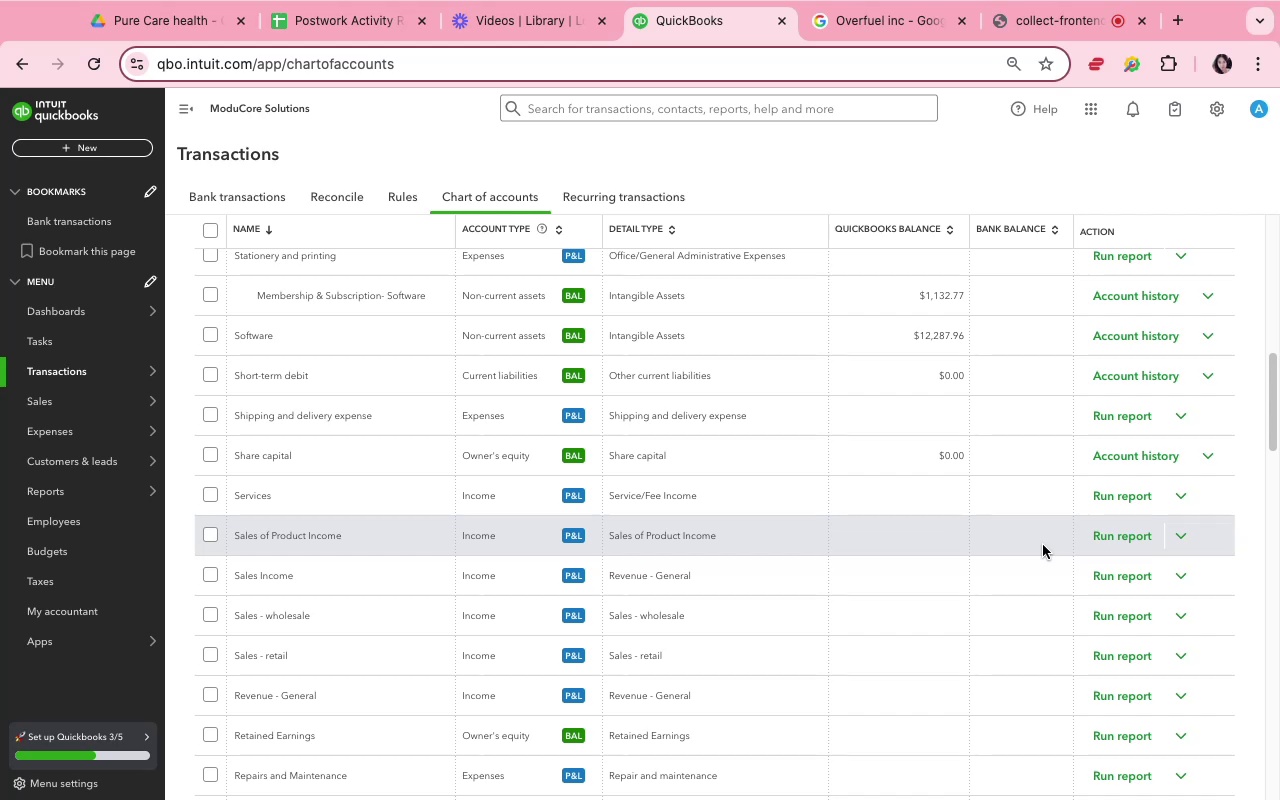 
left_click([1177, 538])
 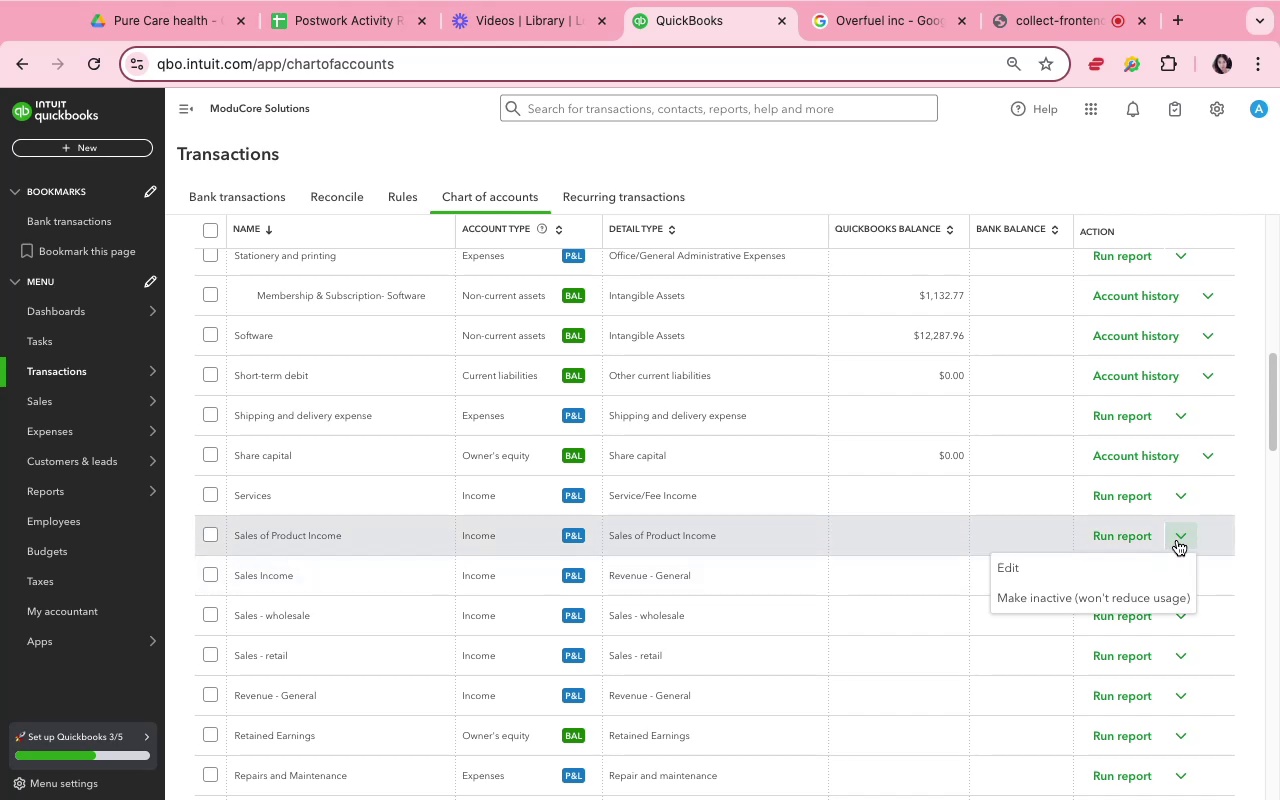 
wait(8.16)
 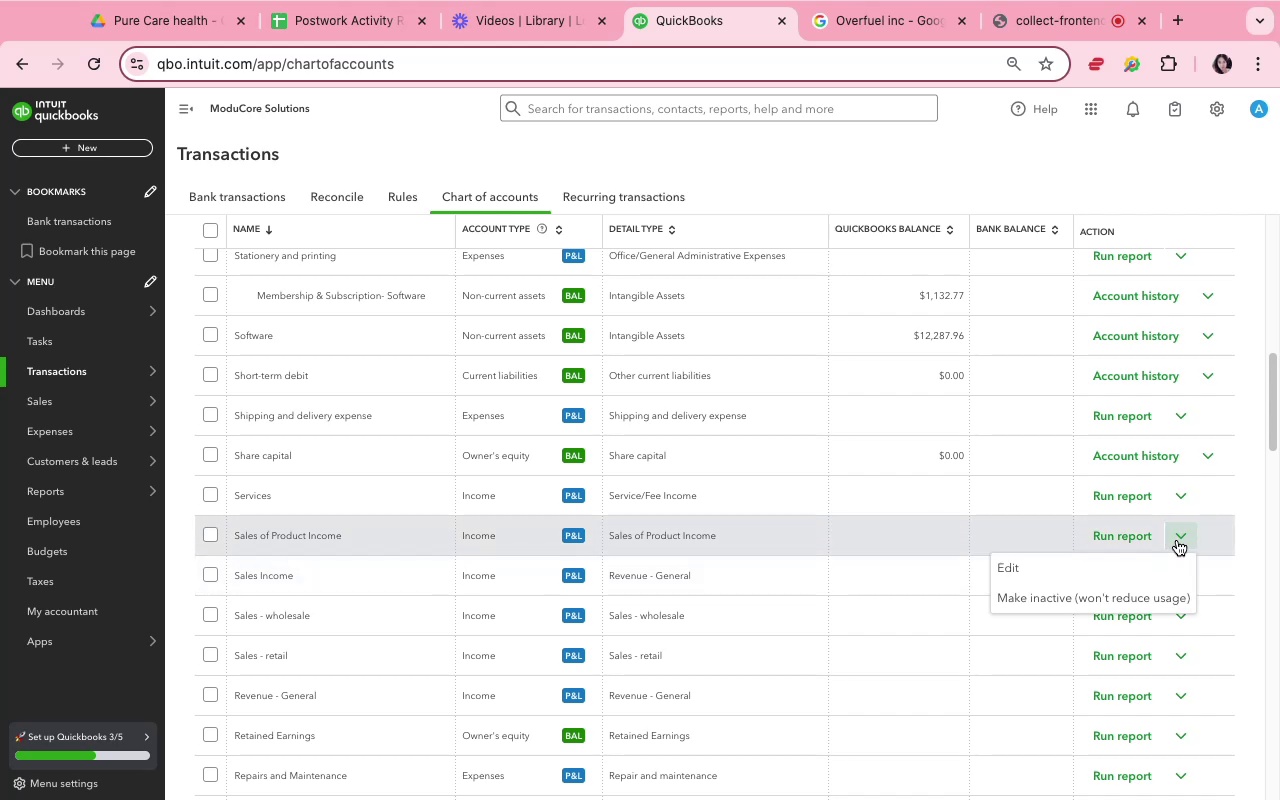 
left_click_drag(start_coordinate=[1162, 585], to_coordinate=[1152, 571])
 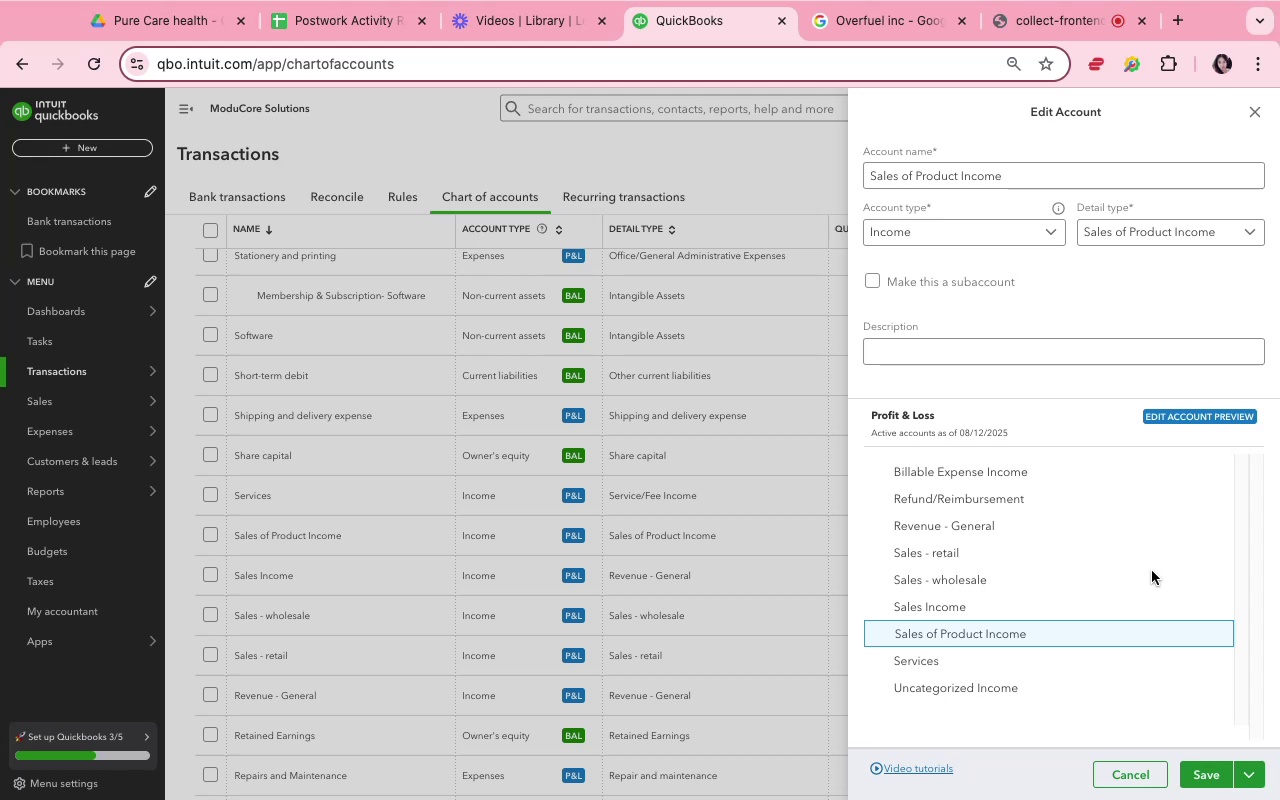 
wait(11.05)
 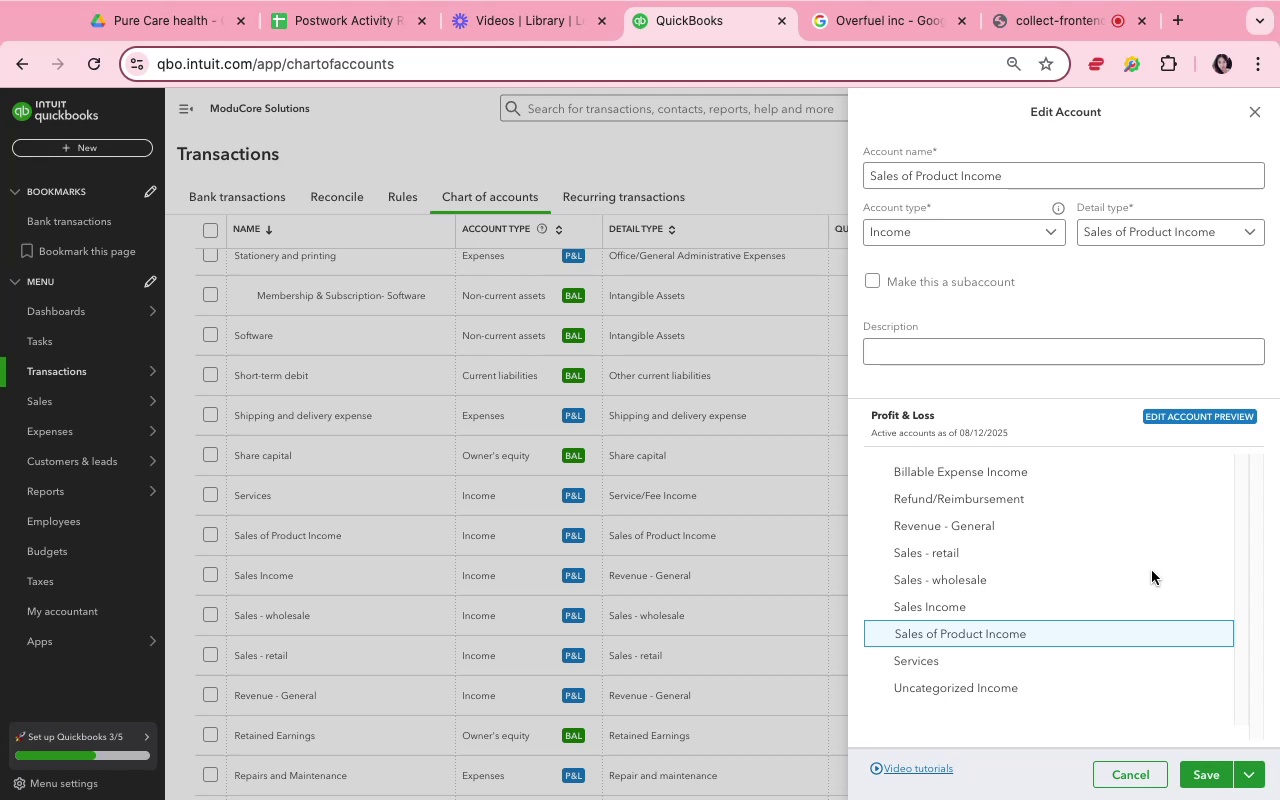 
scroll: coordinate [1103, 622], scroll_direction: down, amount: 14.0
 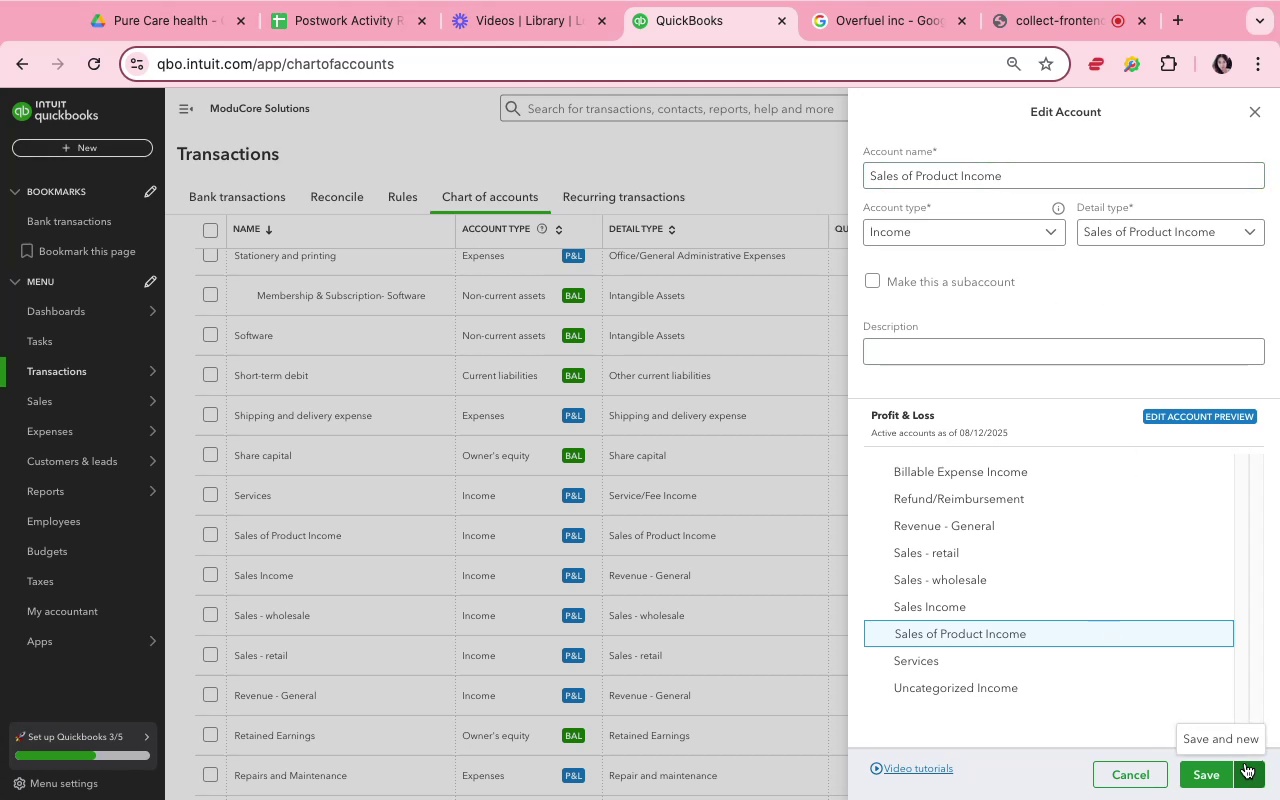 
left_click([1149, 706])
 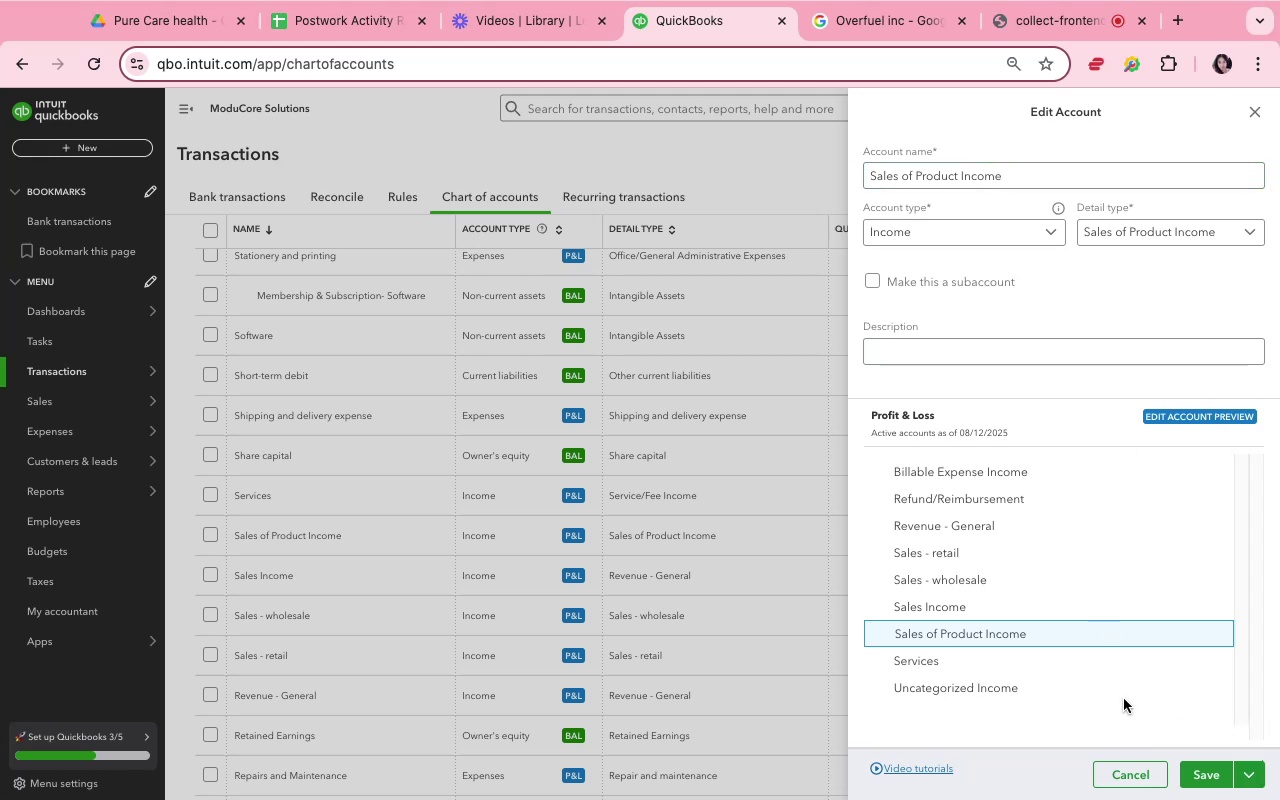 
scroll: coordinate [1007, 669], scroll_direction: down, amount: 9.0
 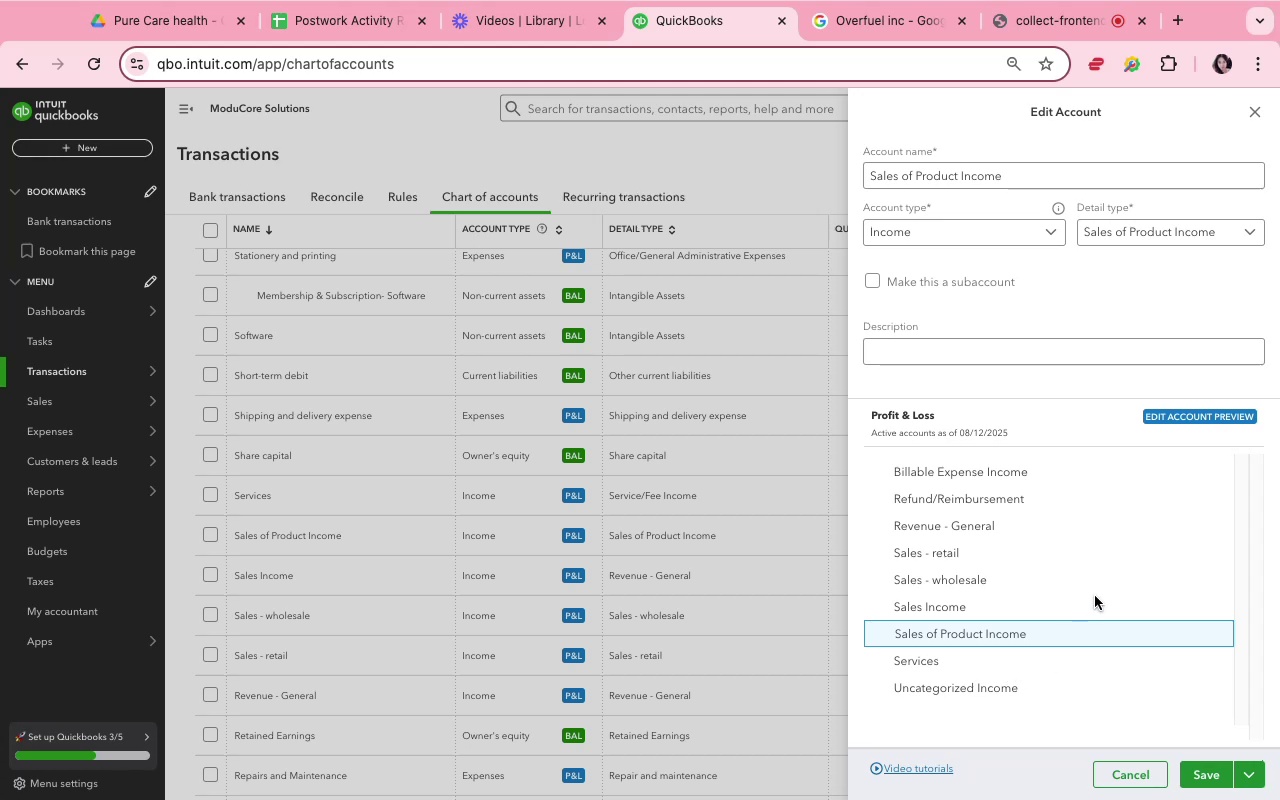 
left_click([1096, 569])
 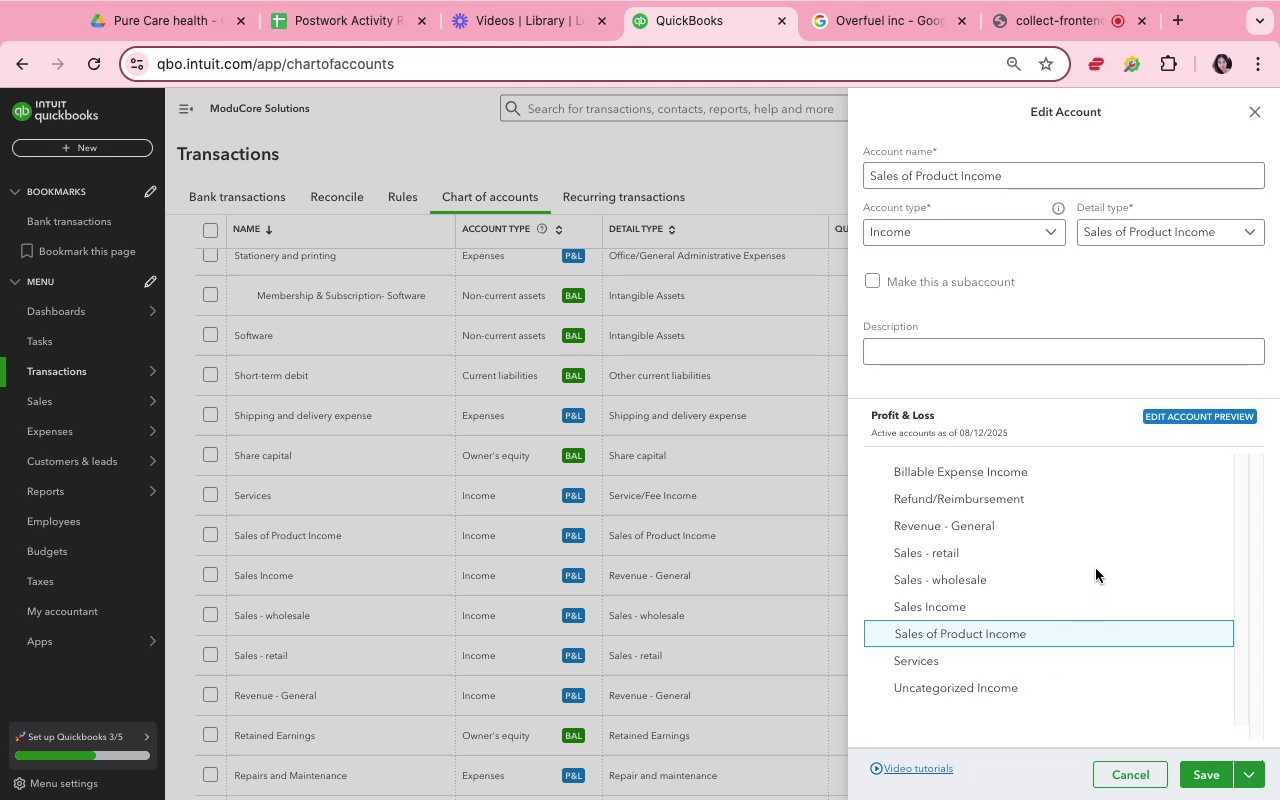 
scroll: coordinate [1097, 569], scroll_direction: up, amount: 7.0
 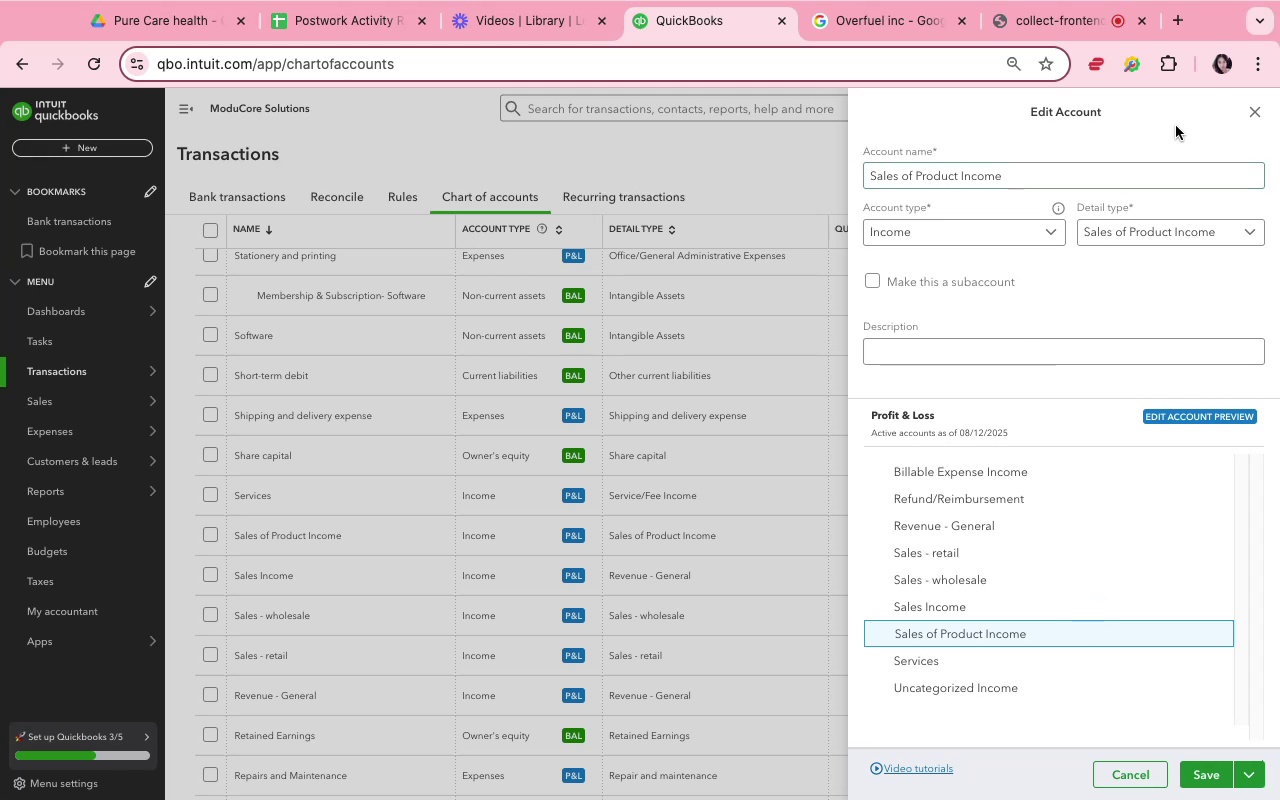 
left_click([1257, 107])
 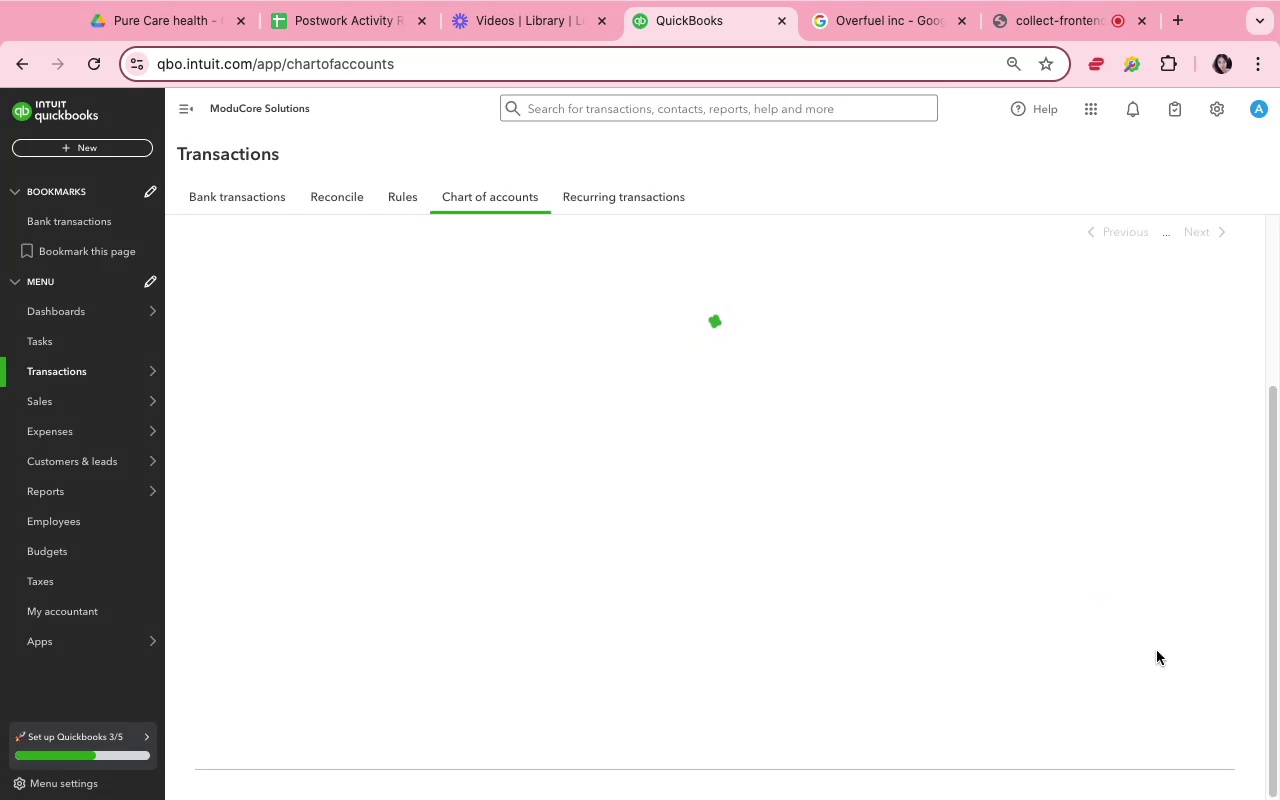 
wait(8.36)
 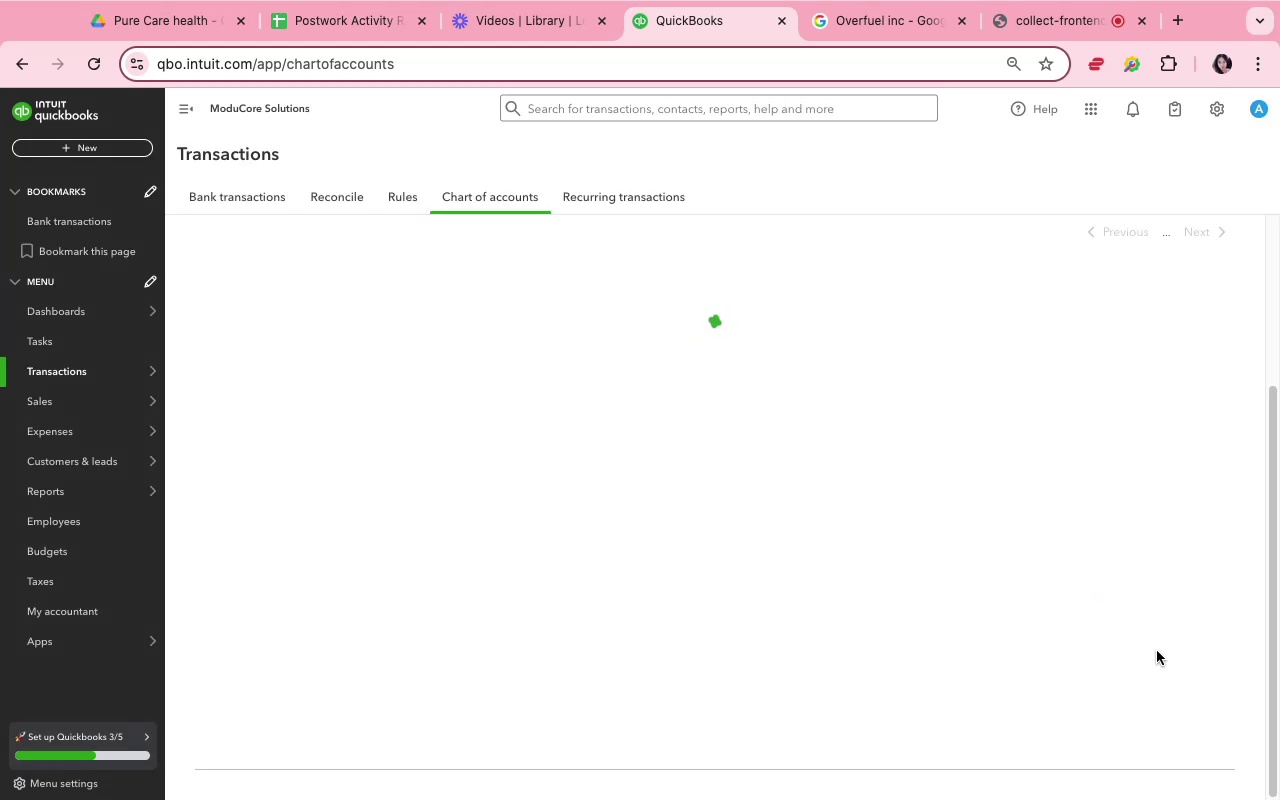 
scroll: coordinate [1136, 670], scroll_direction: down, amount: 3.0
 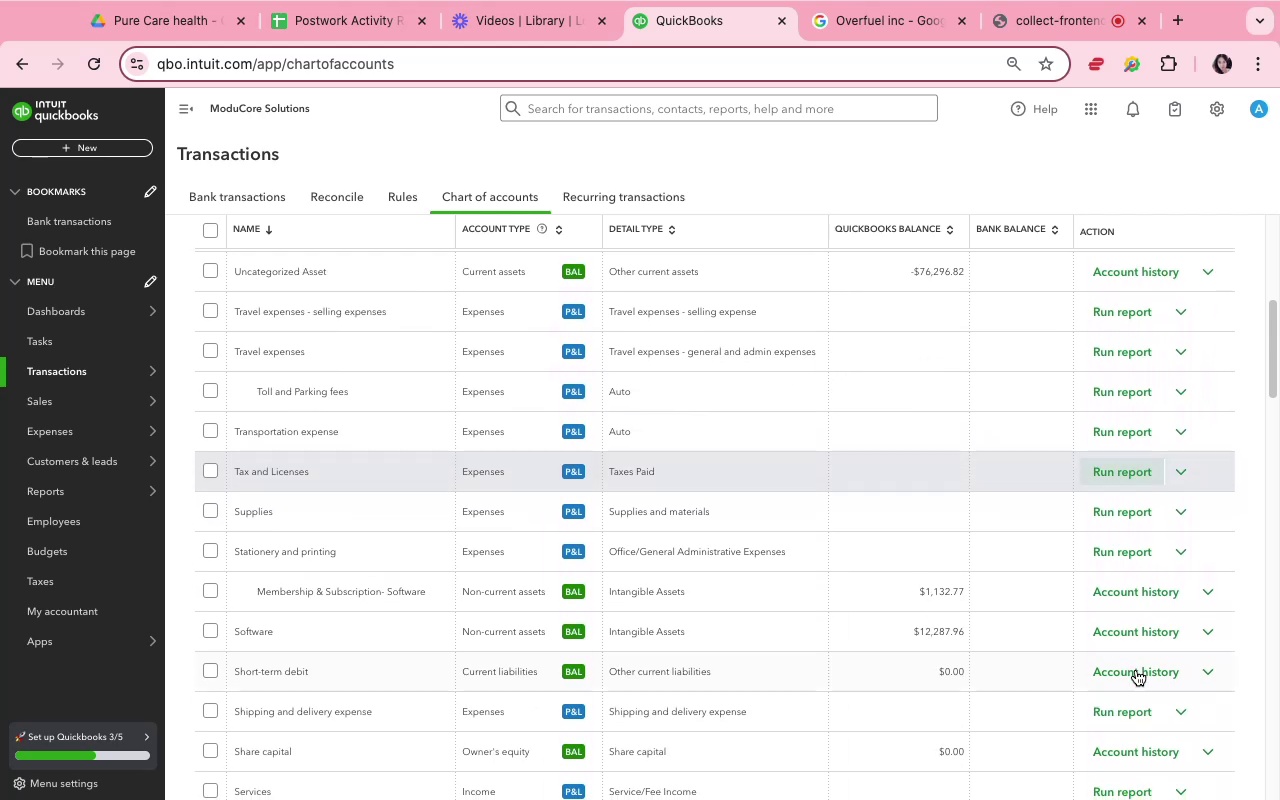 
scroll: coordinate [1136, 670], scroll_direction: up, amount: 9.0
 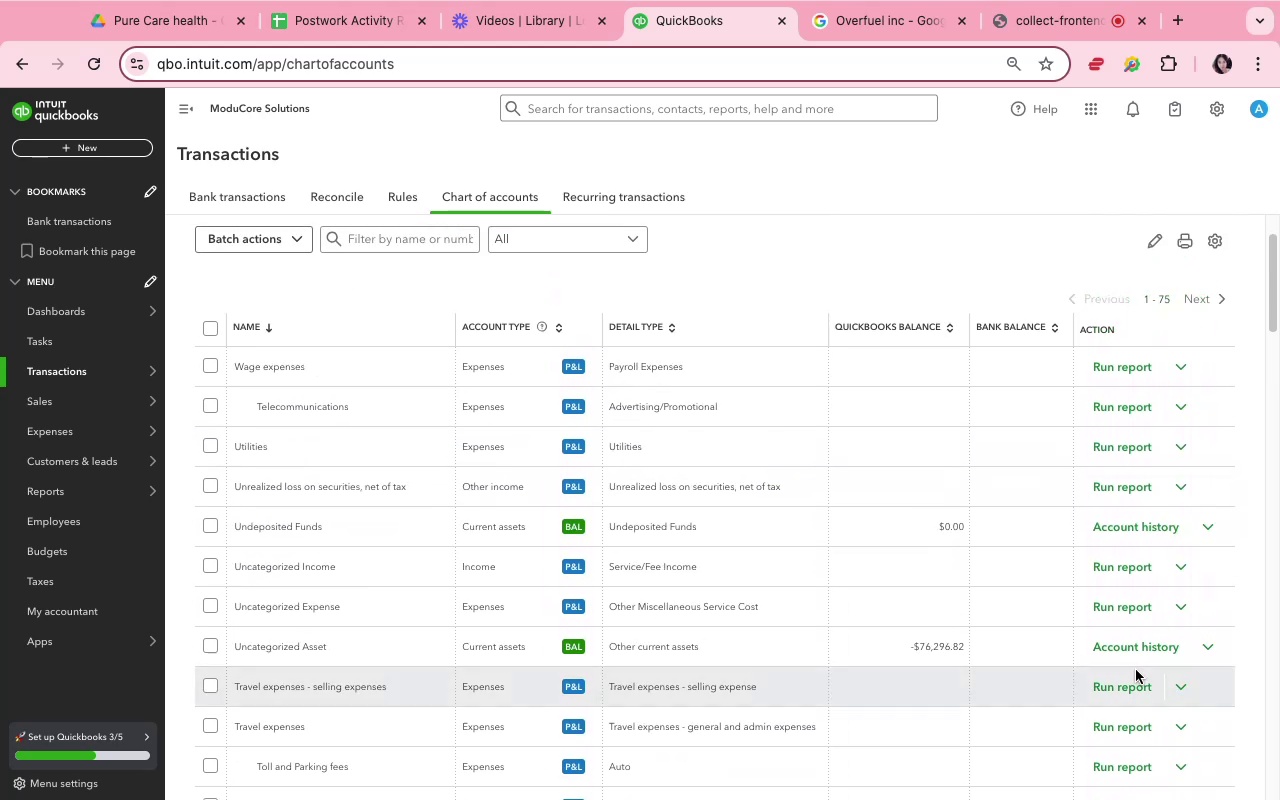 
scroll: coordinate [1136, 670], scroll_direction: down, amount: 10.0
 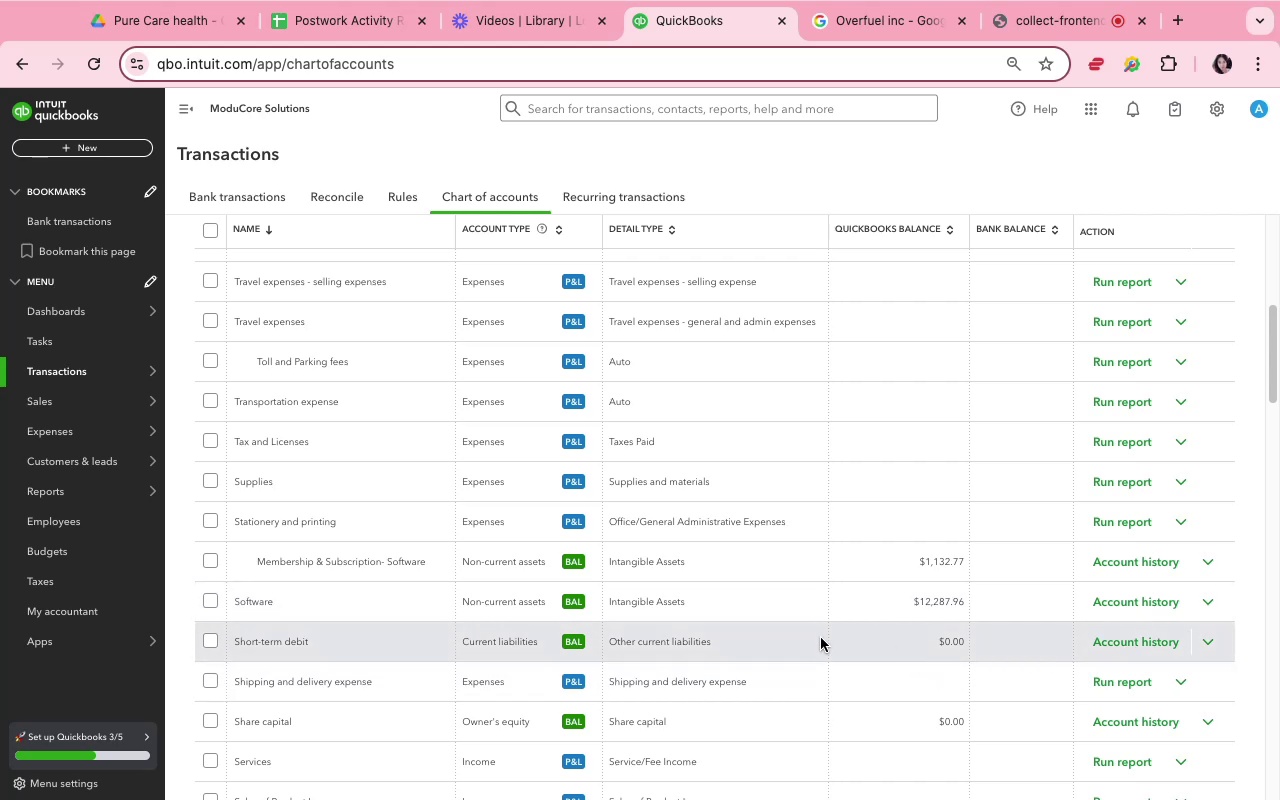 
wait(7.23)
 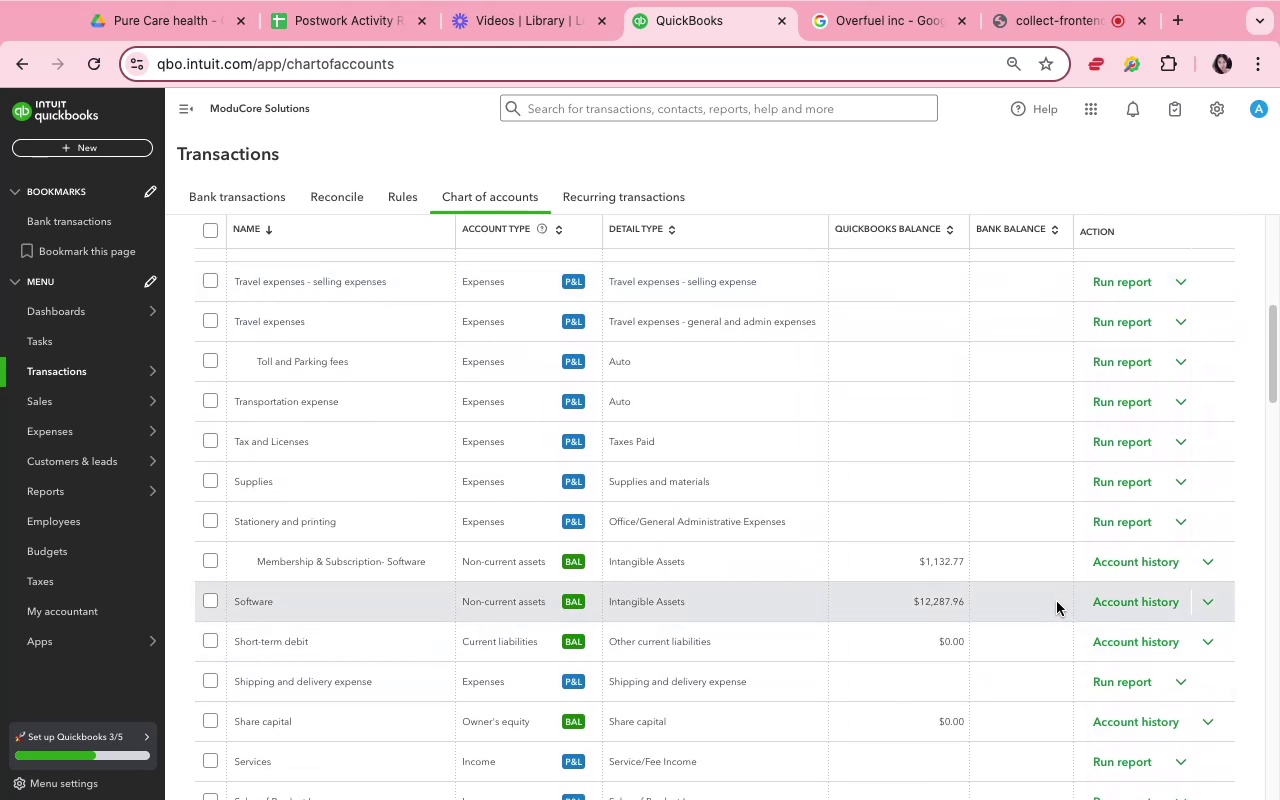 
scroll: coordinate [819, 637], scroll_direction: down, amount: 7.0
 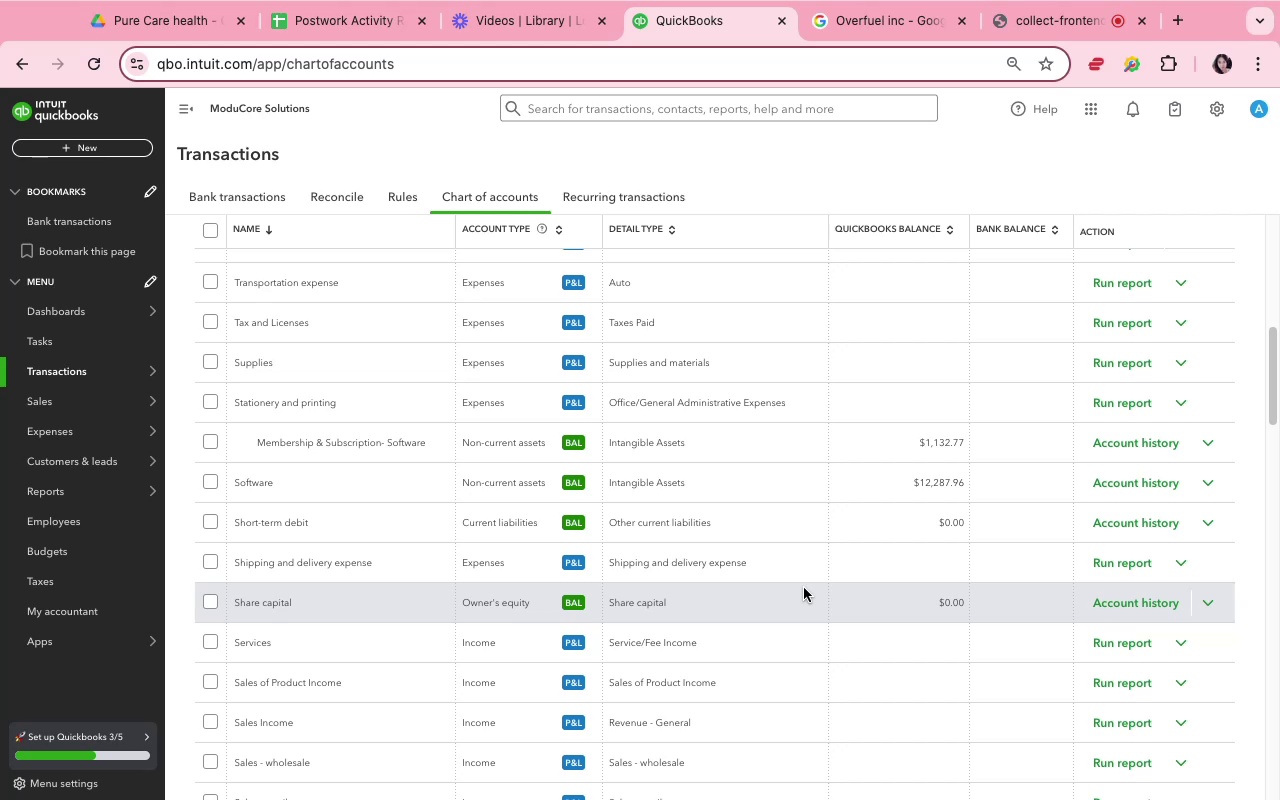 
wait(10.68)
 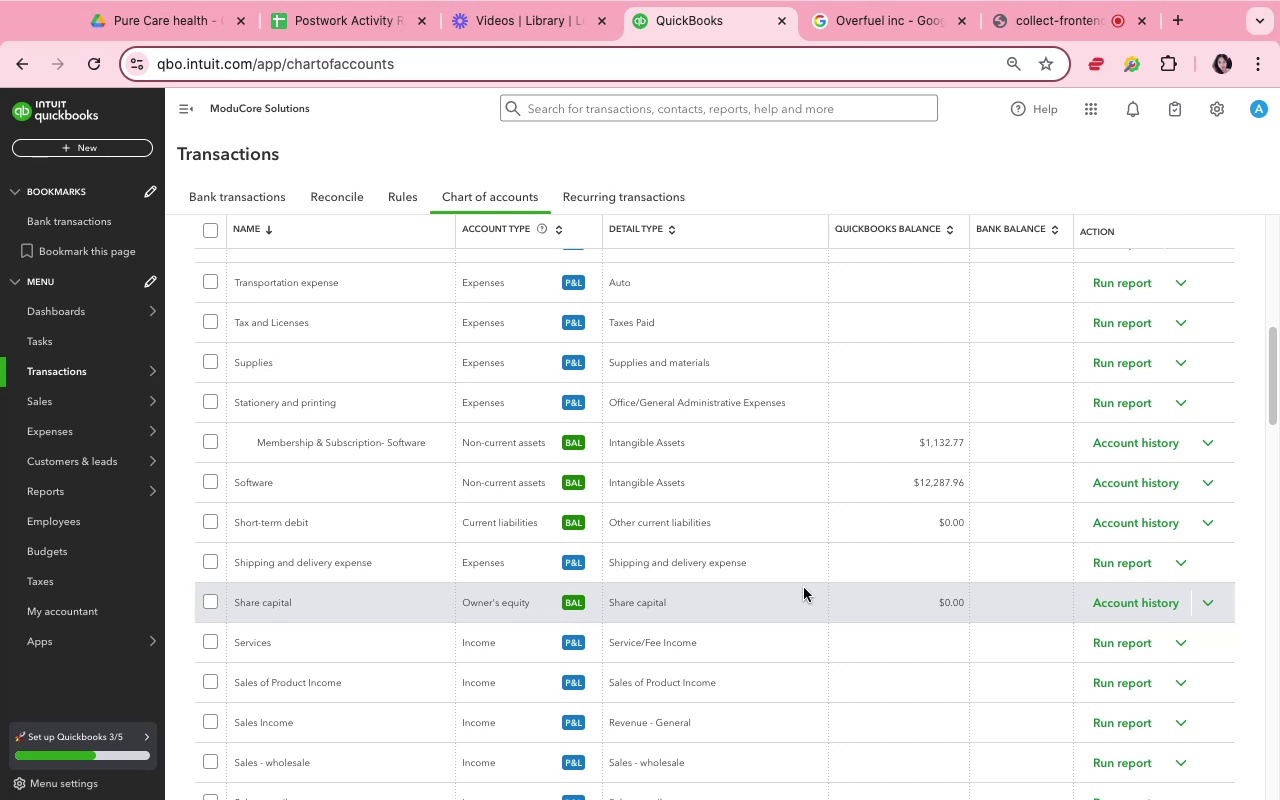 
left_click([1202, 454])
 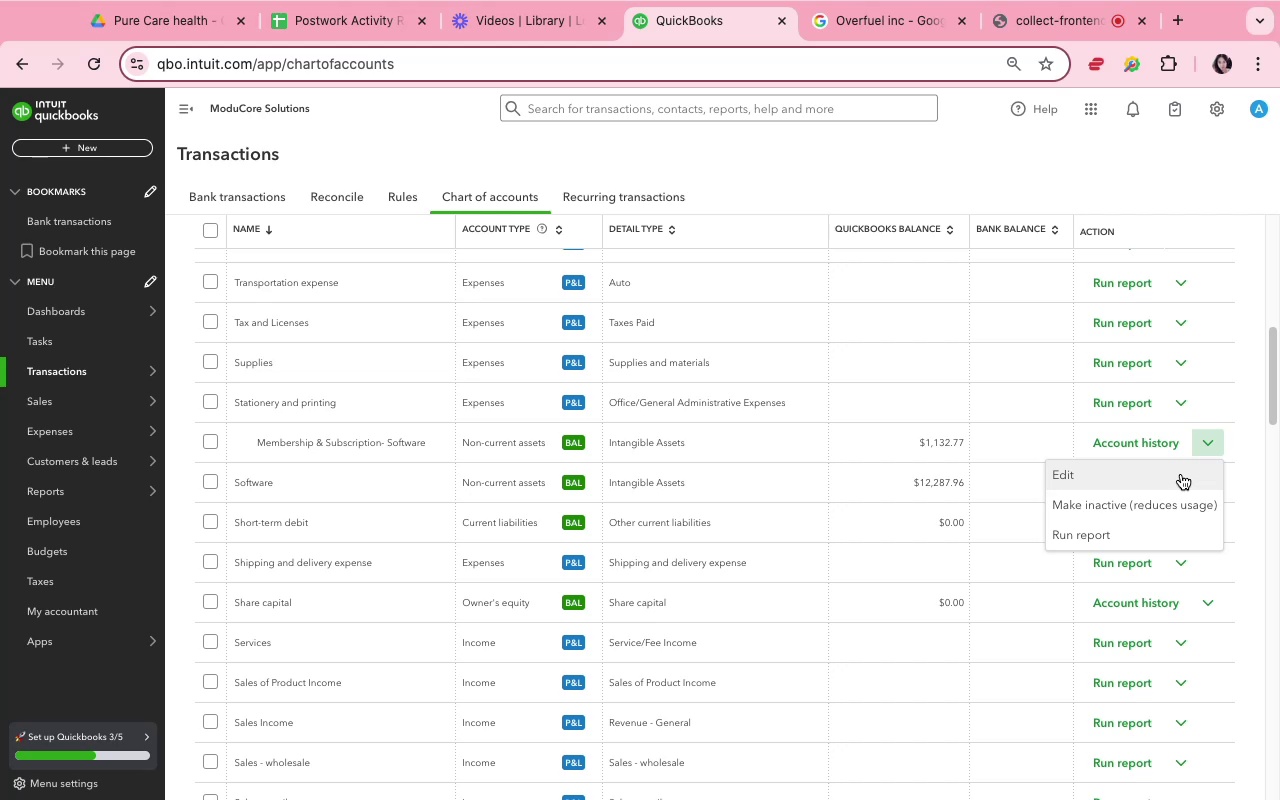 
left_click([1164, 481])
 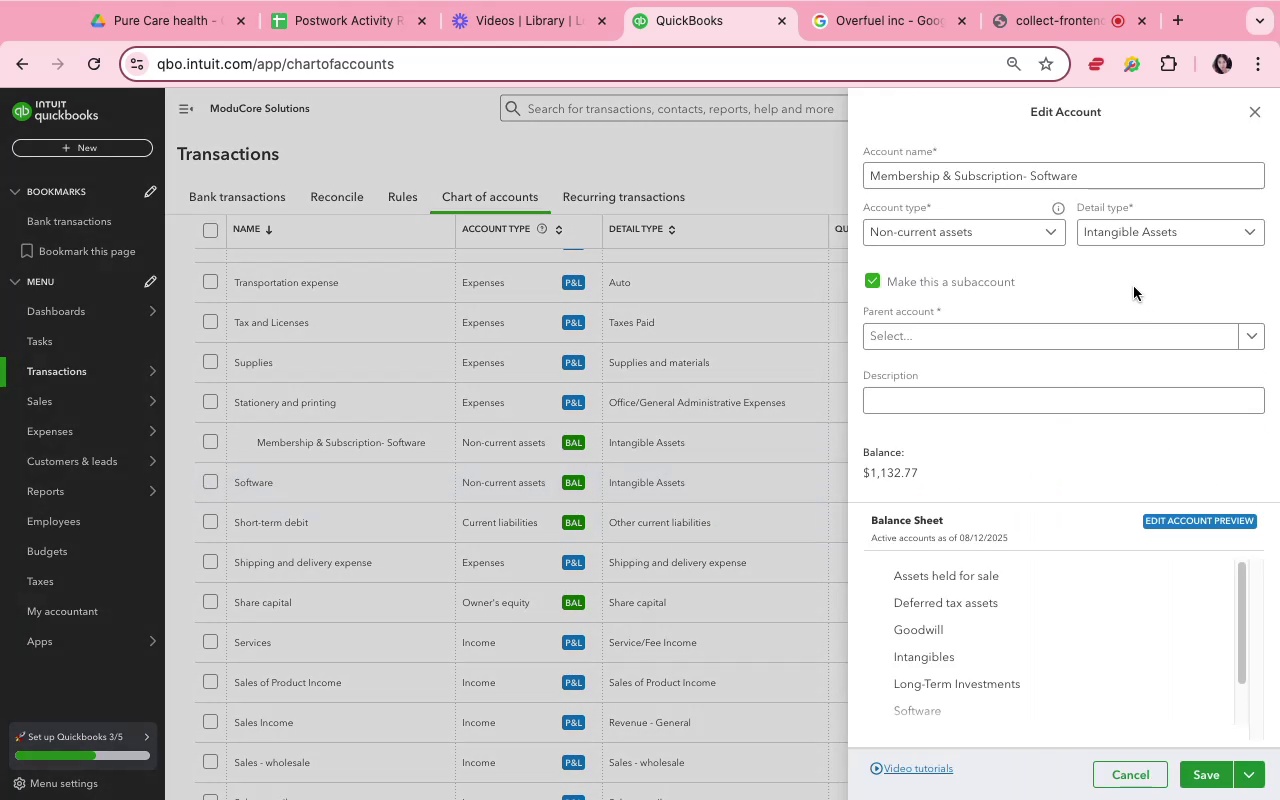 
wait(8.54)
 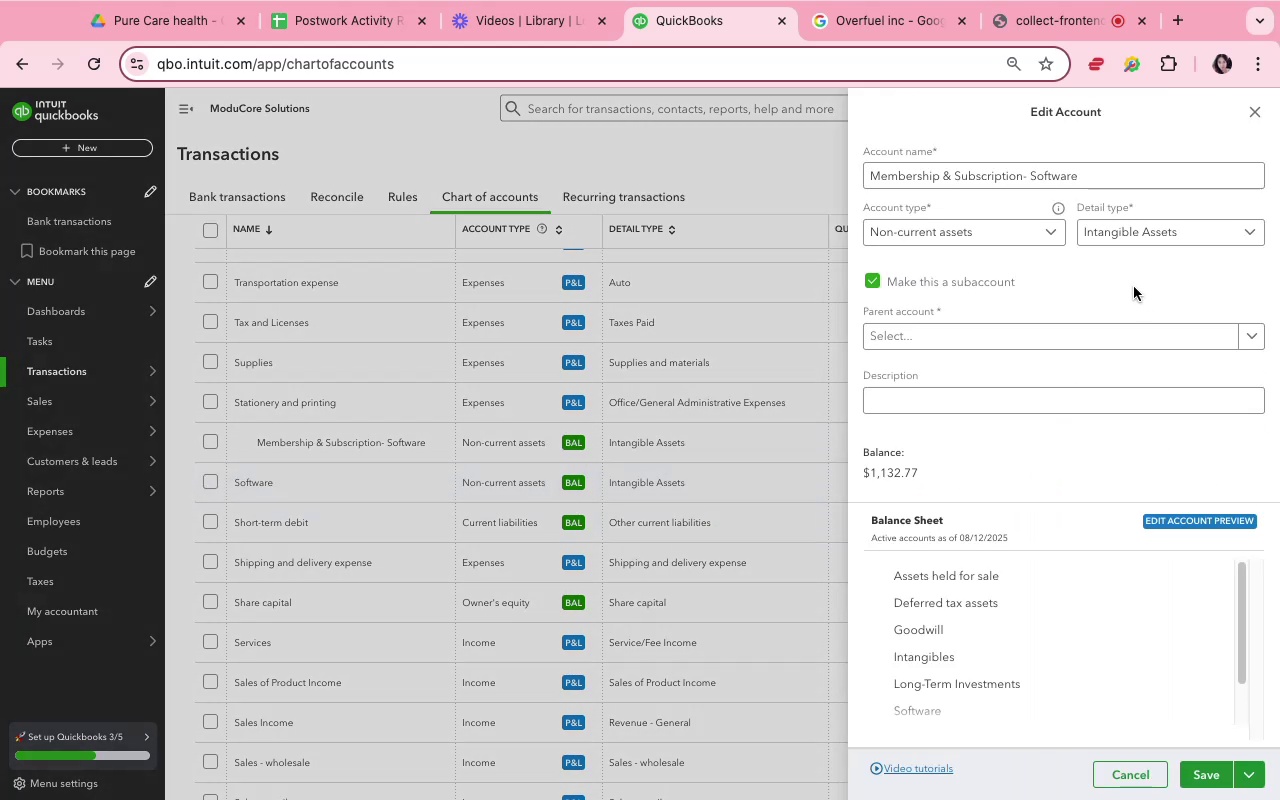 
left_click([1265, 108])
 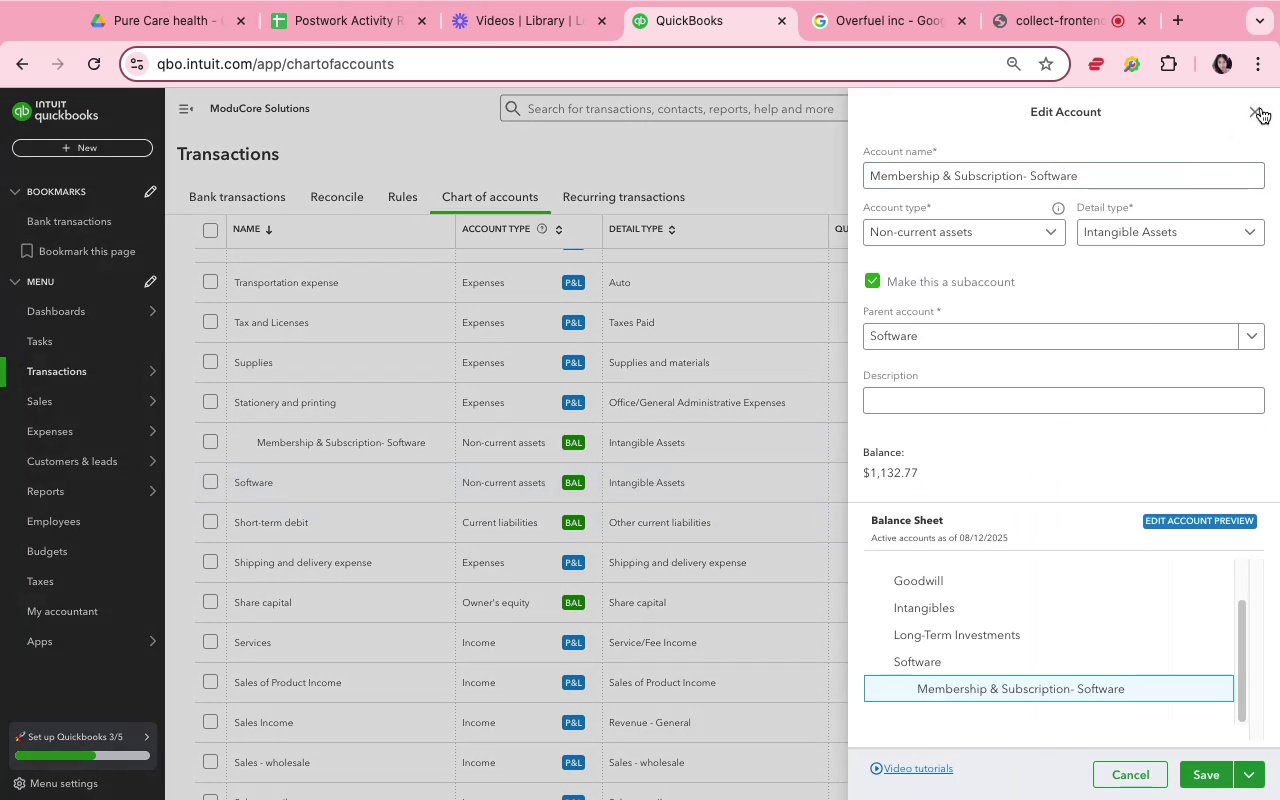 
left_click([1260, 108])
 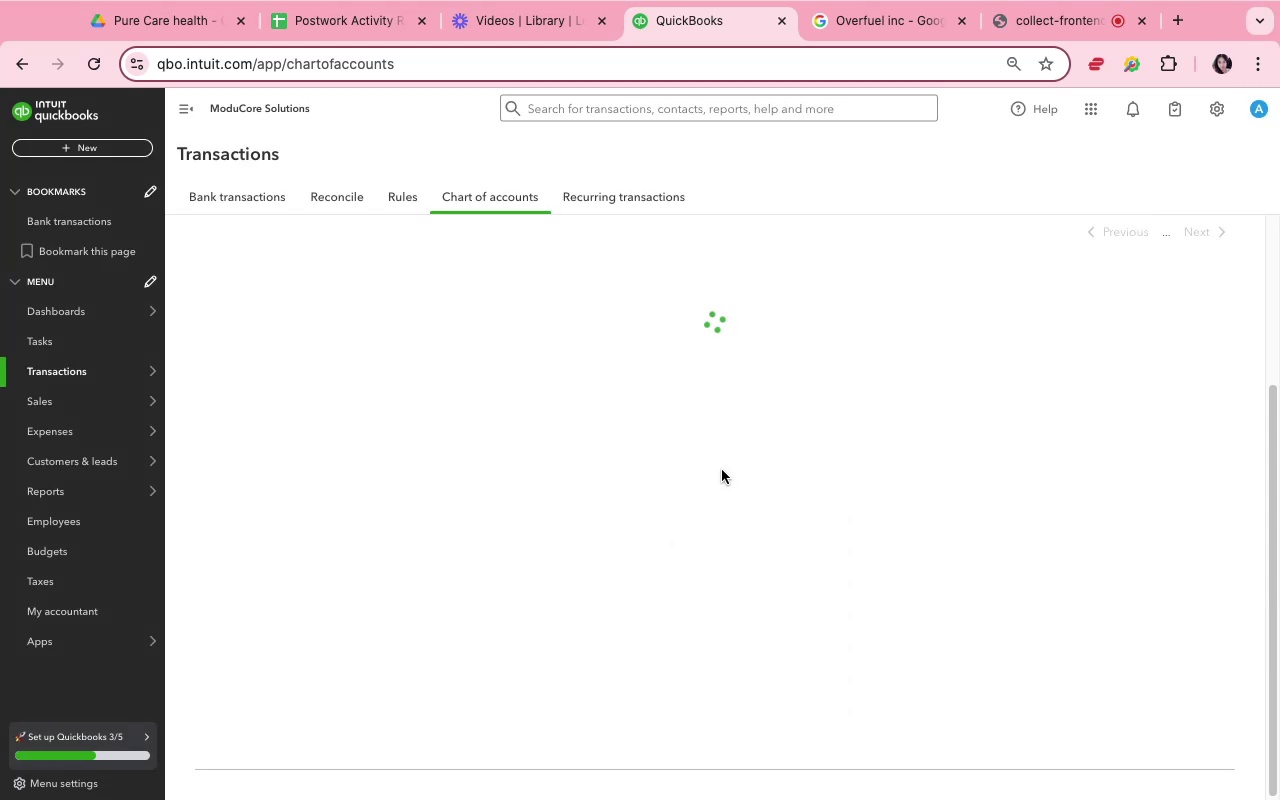 
wait(5.33)
 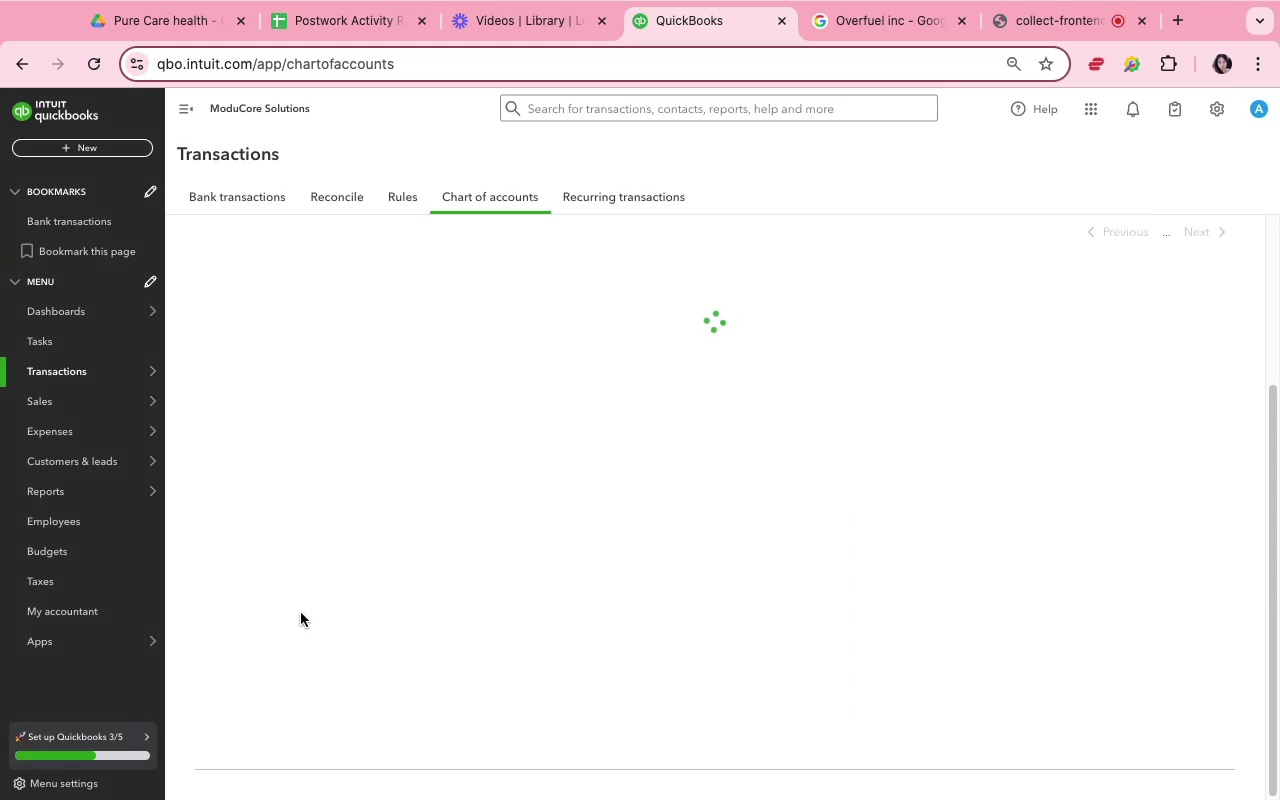 
scroll: coordinate [674, 382], scroll_direction: up, amount: 22.0
 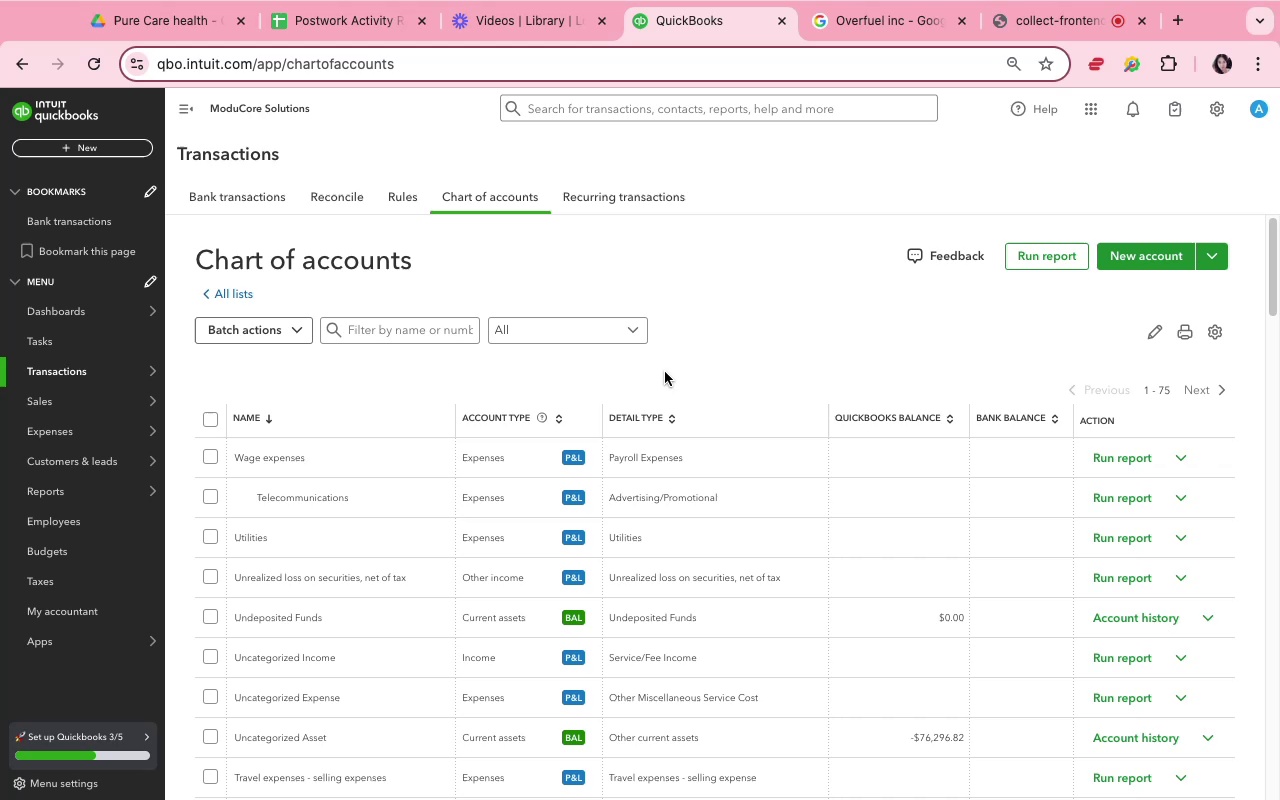 
wait(9.51)
 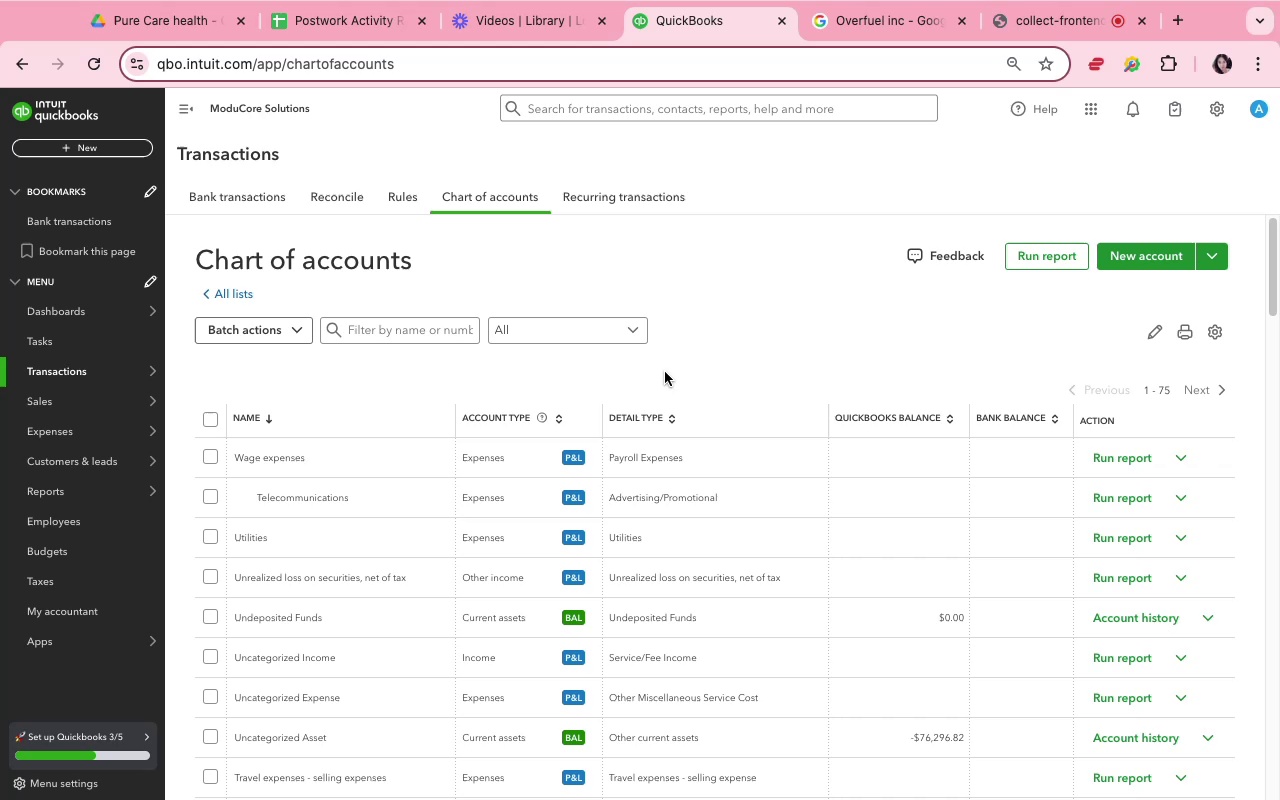 
mouse_move([521, 440])
 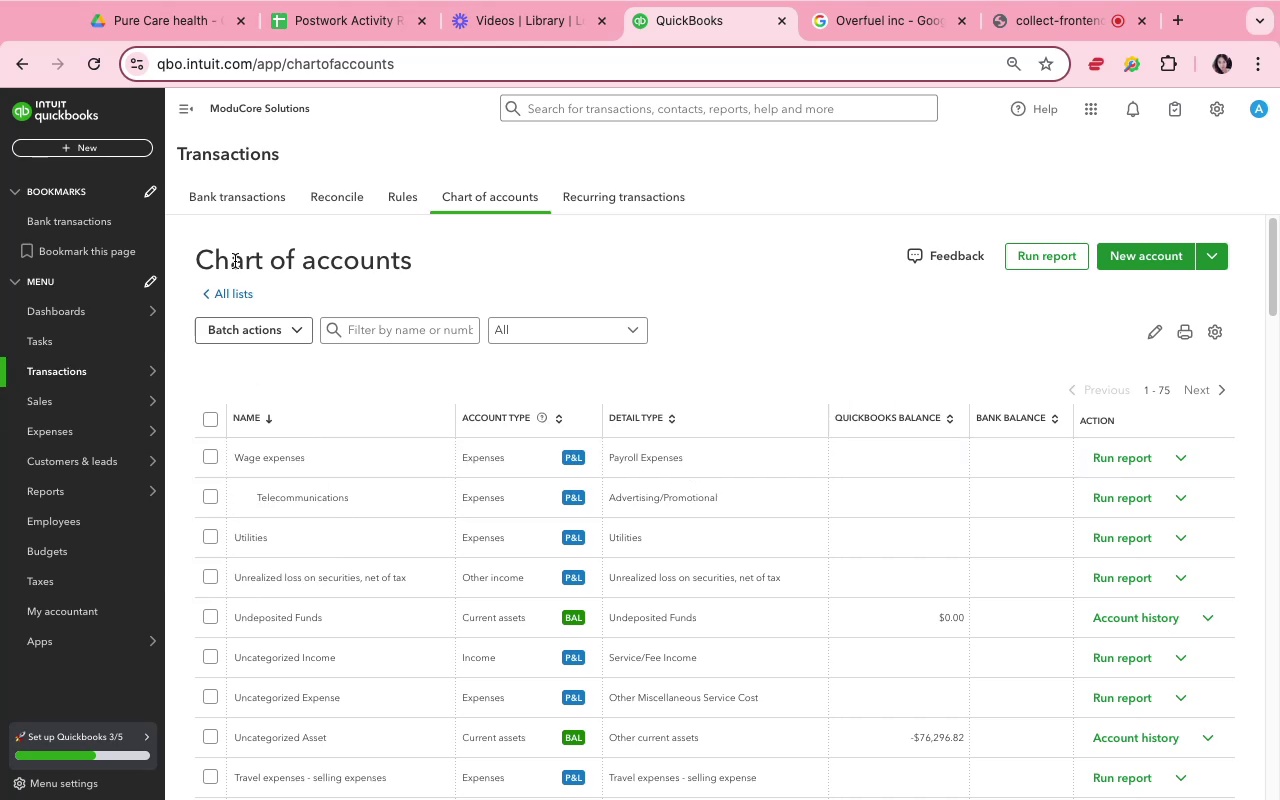 
left_click([252, 210])
 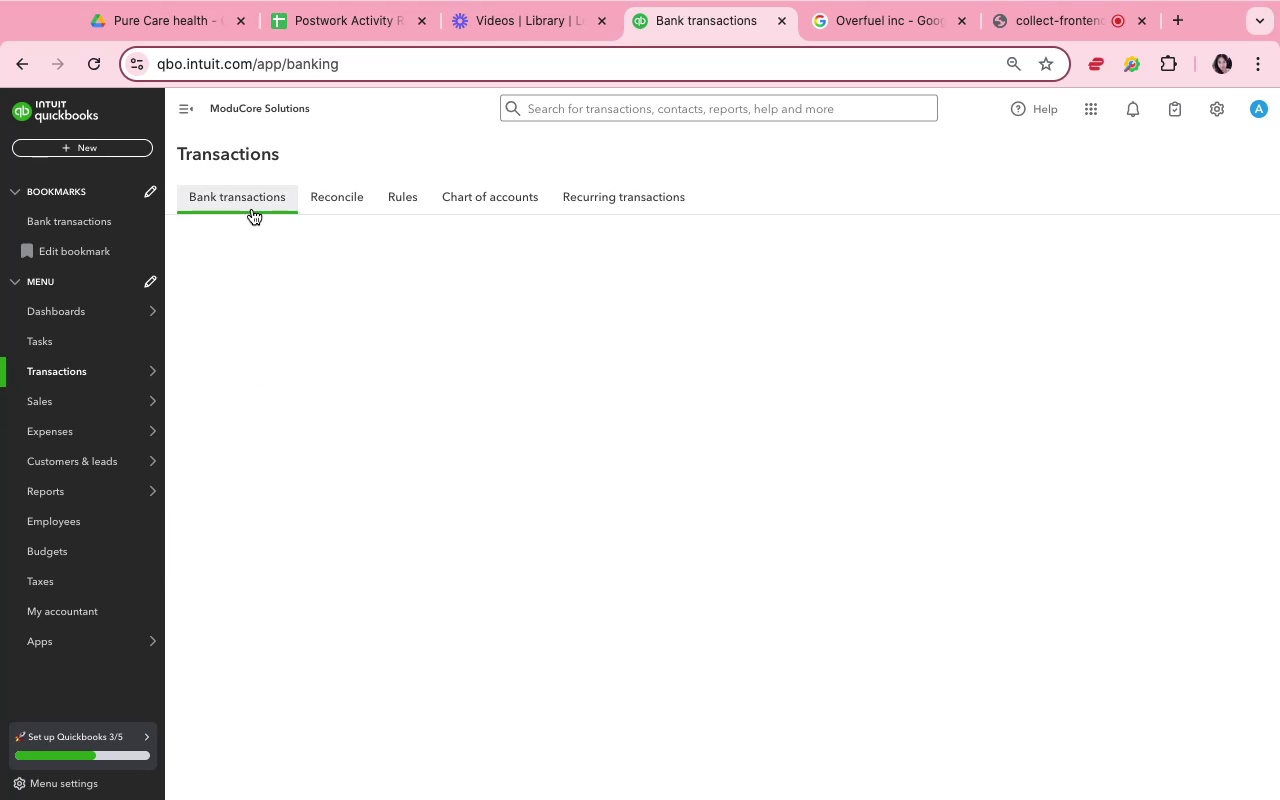 
mouse_move([269, 207])
 